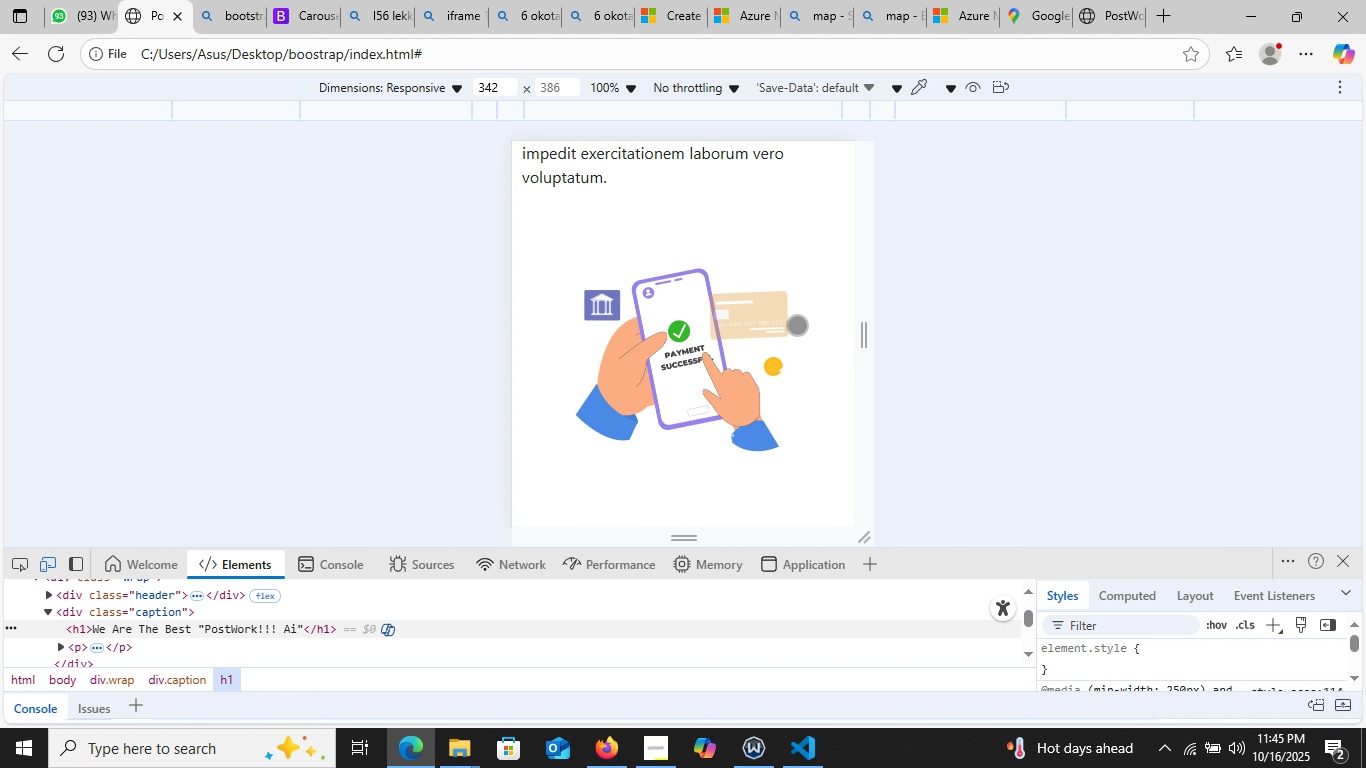 
left_click([797, 325])
 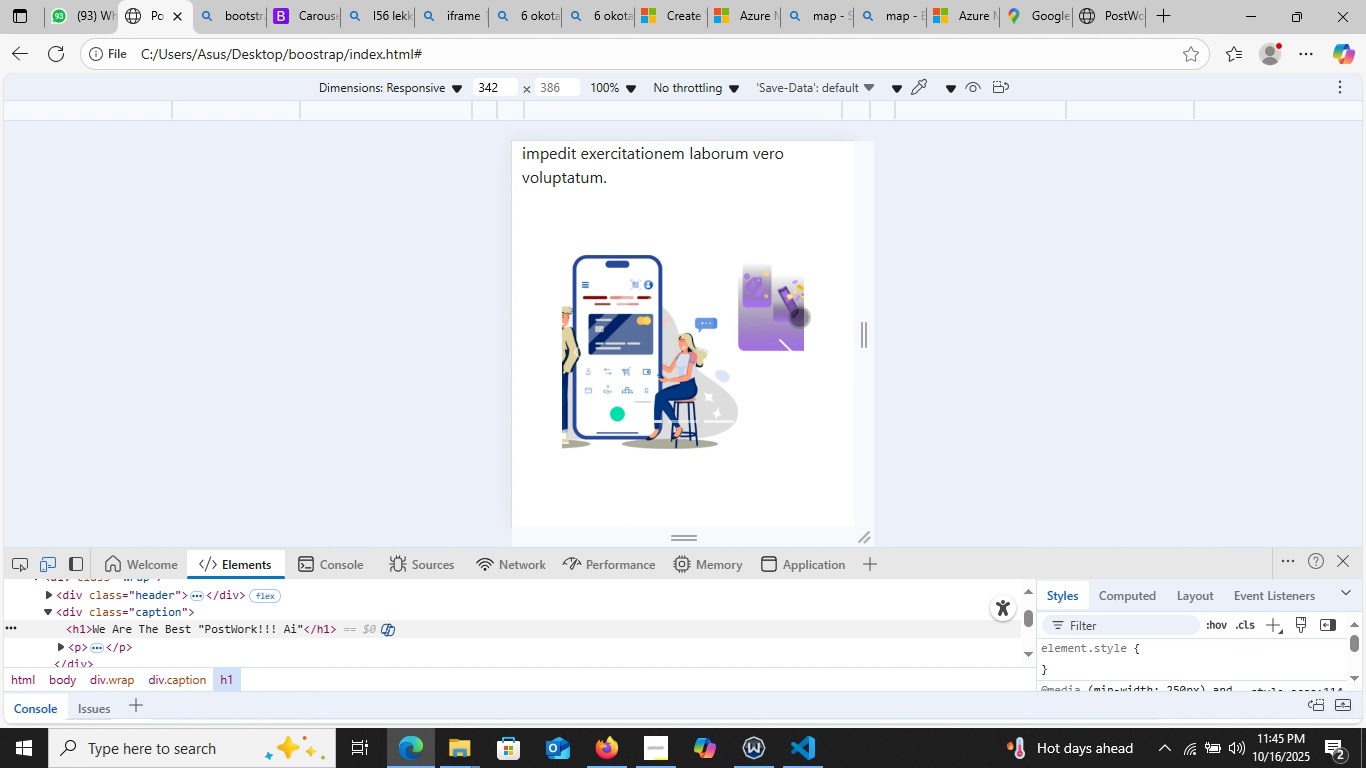 
left_click([799, 317])
 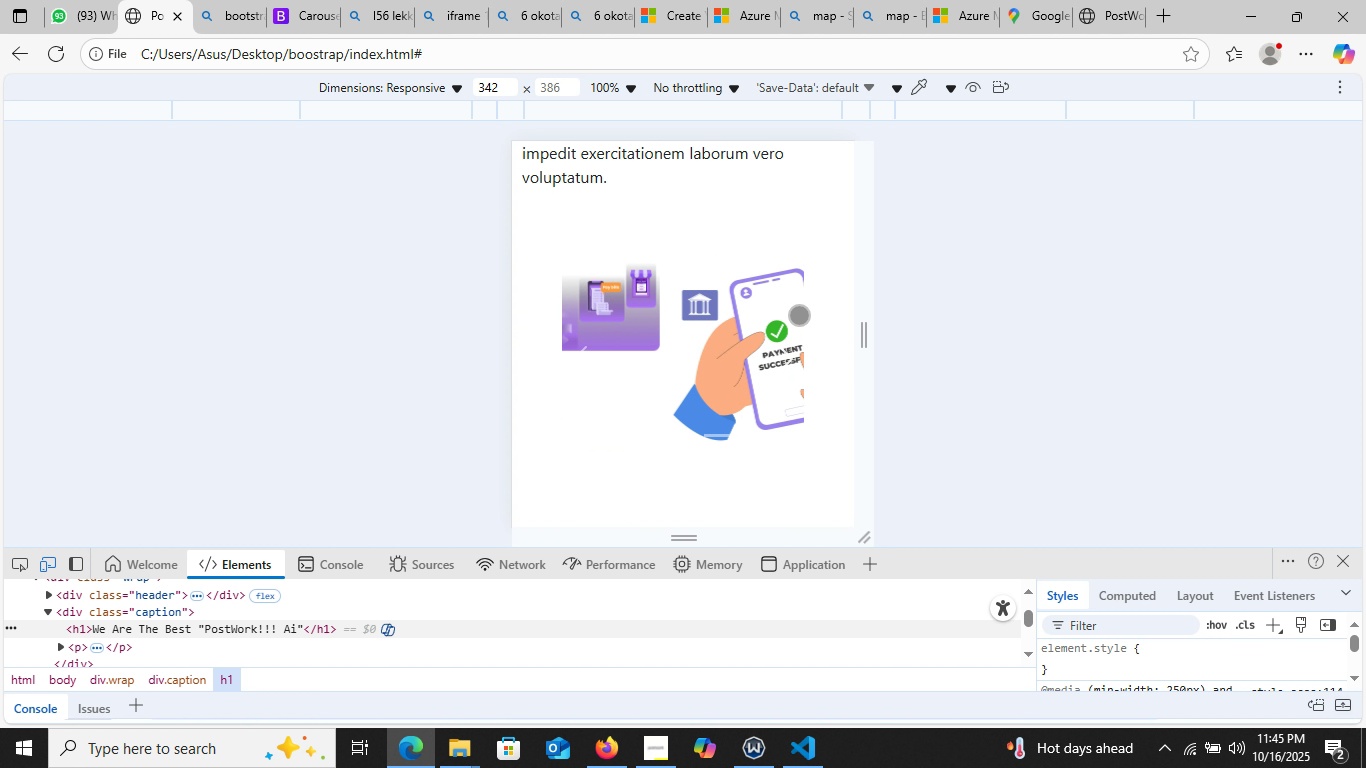 
left_click([799, 316])
 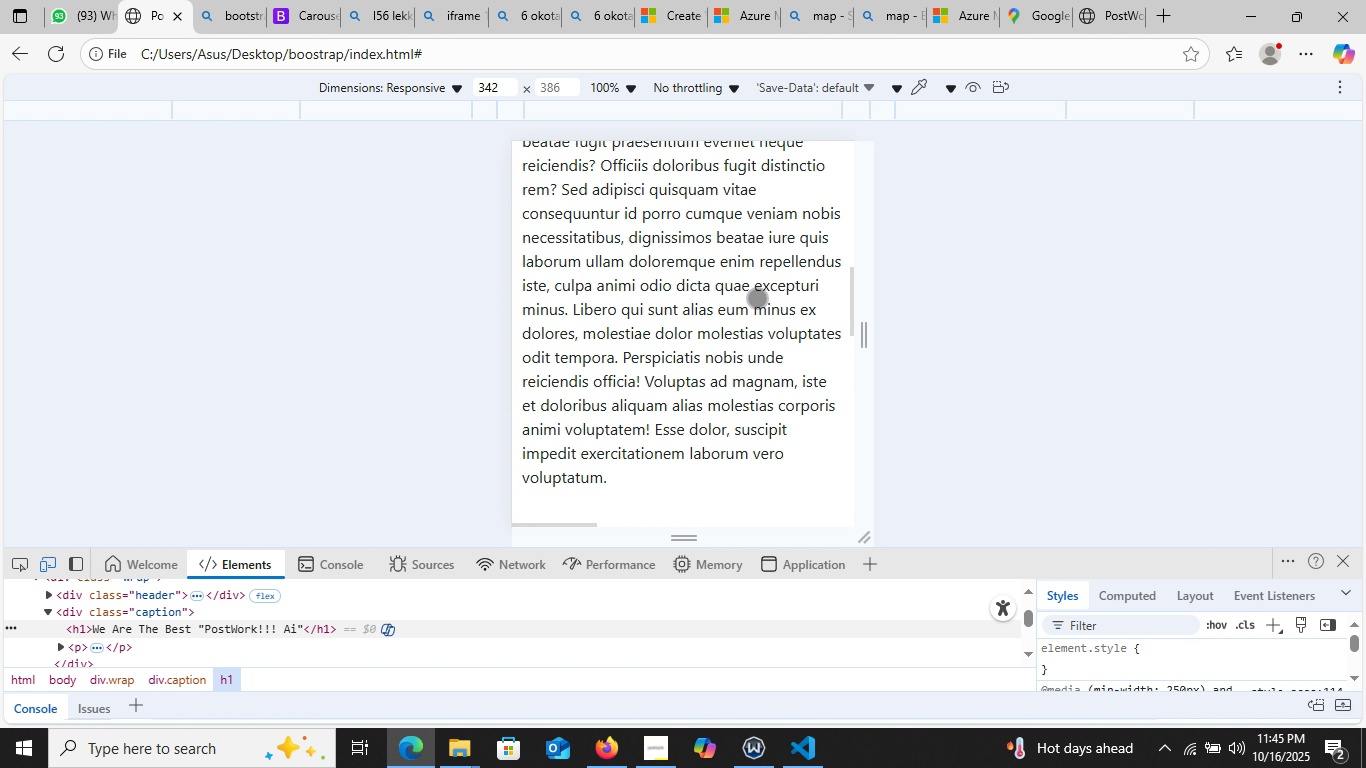 
scroll: coordinate [757, 298], scroll_direction: up, amount: 3.0
 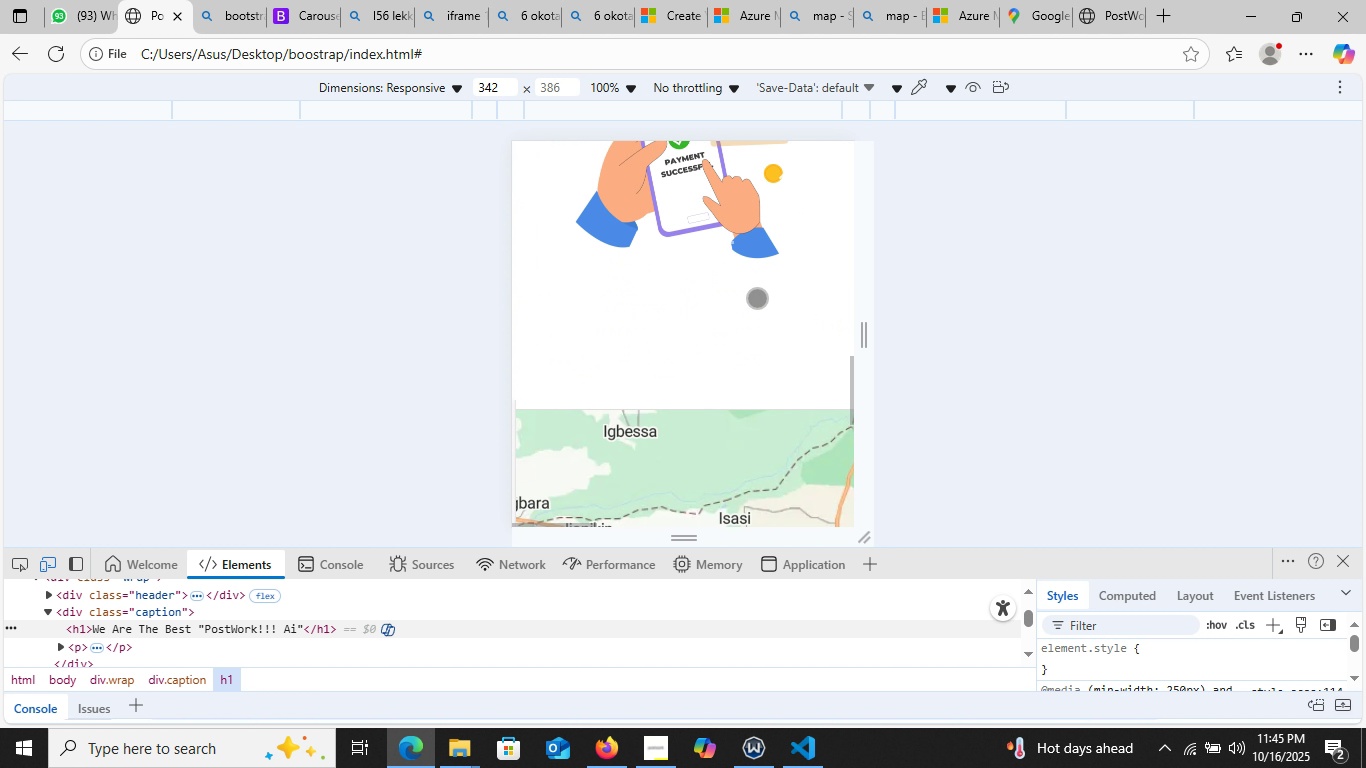 
scroll: coordinate [757, 298], scroll_direction: down, amount: 7.0
 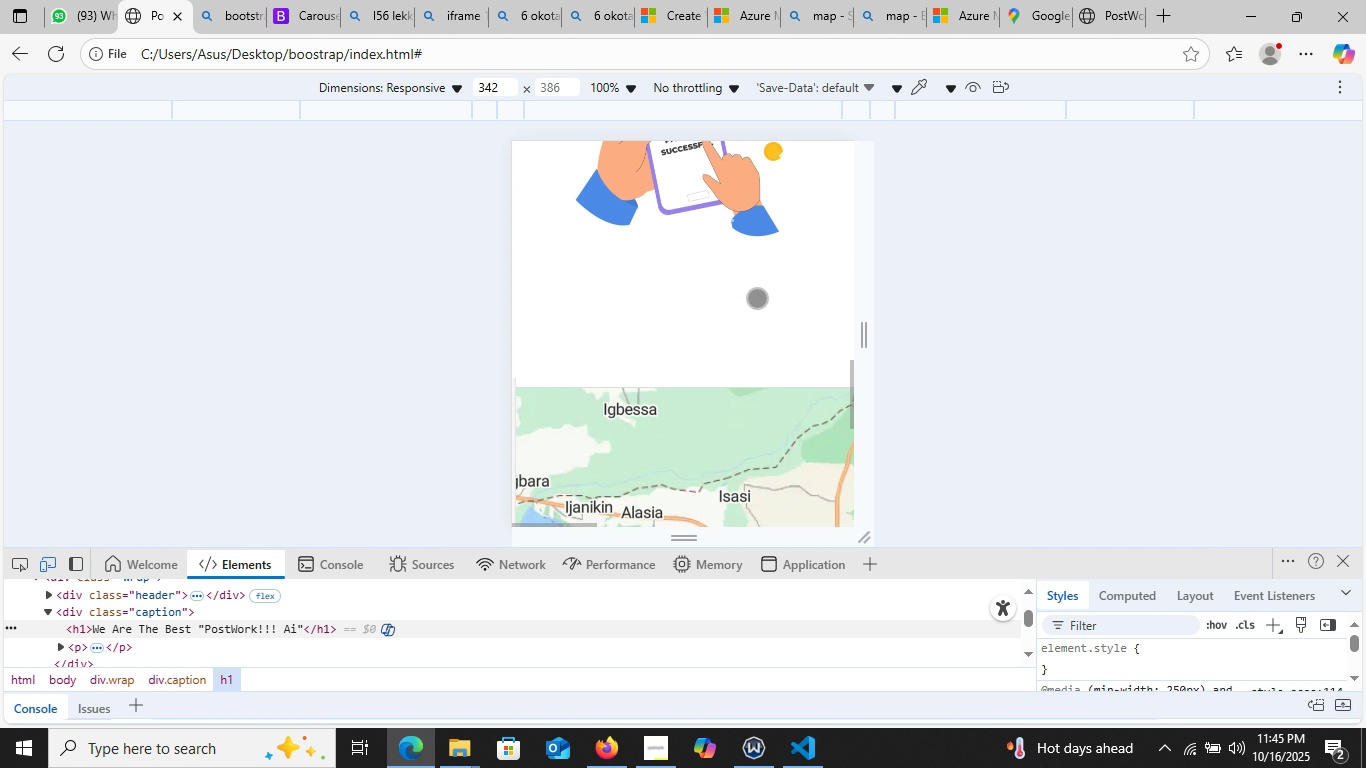 
scroll: coordinate [757, 298], scroll_direction: up, amount: 2.0
 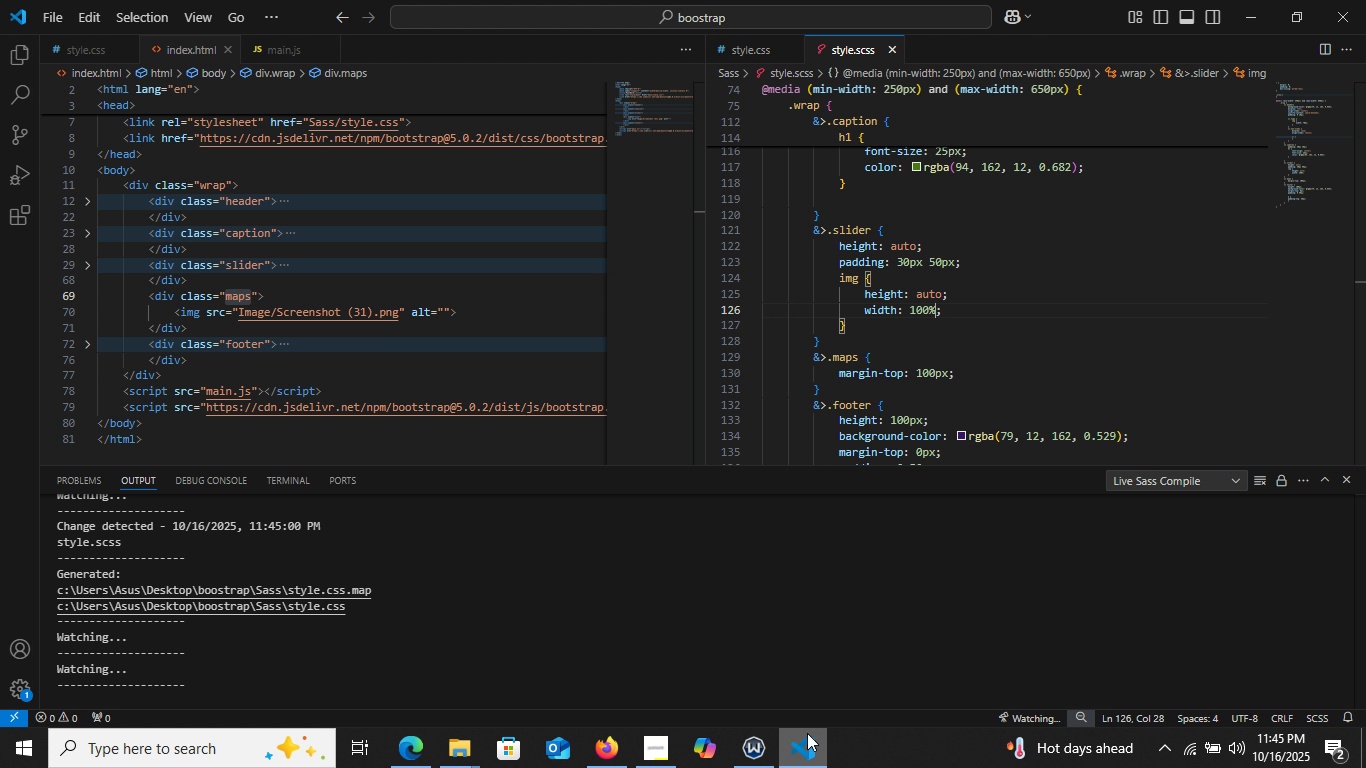 
left_click([807, 739])
 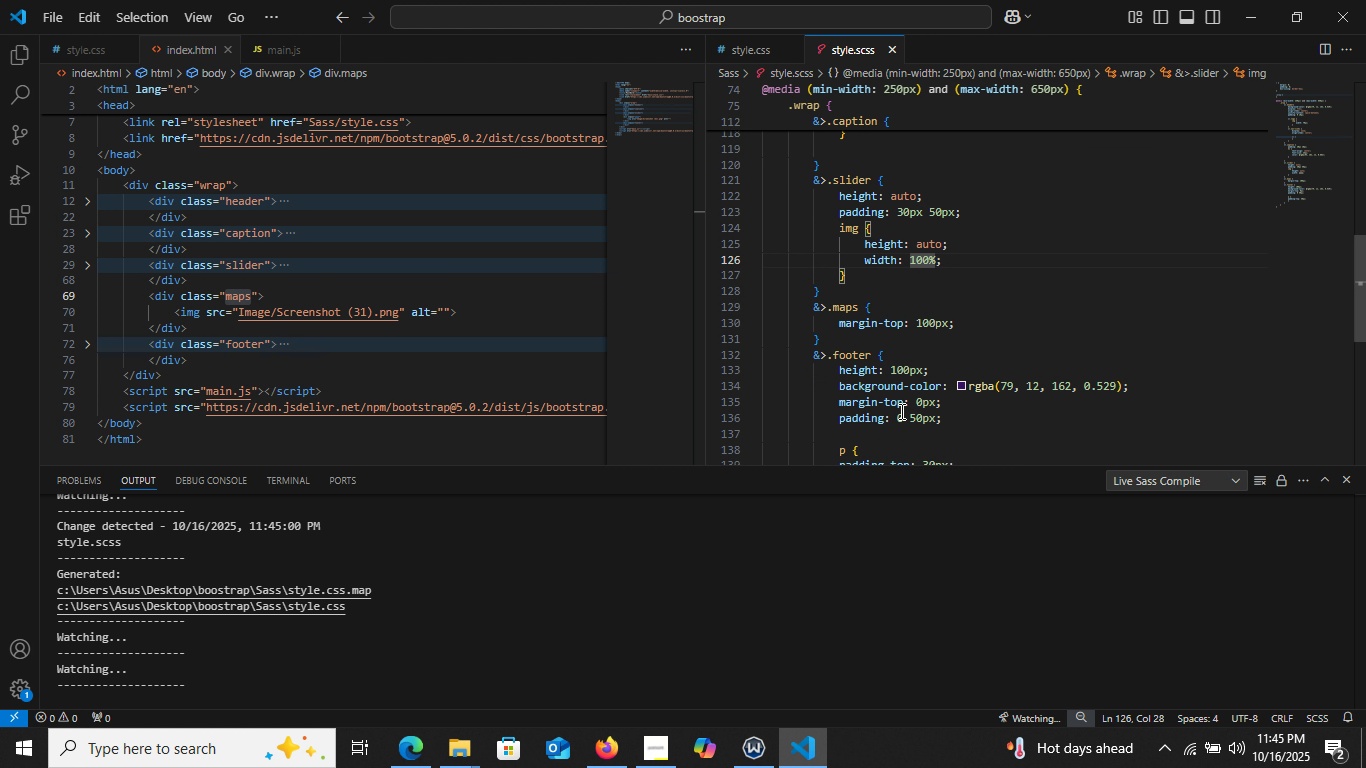 
scroll: coordinate [888, 431], scroll_direction: down, amount: 1.0
 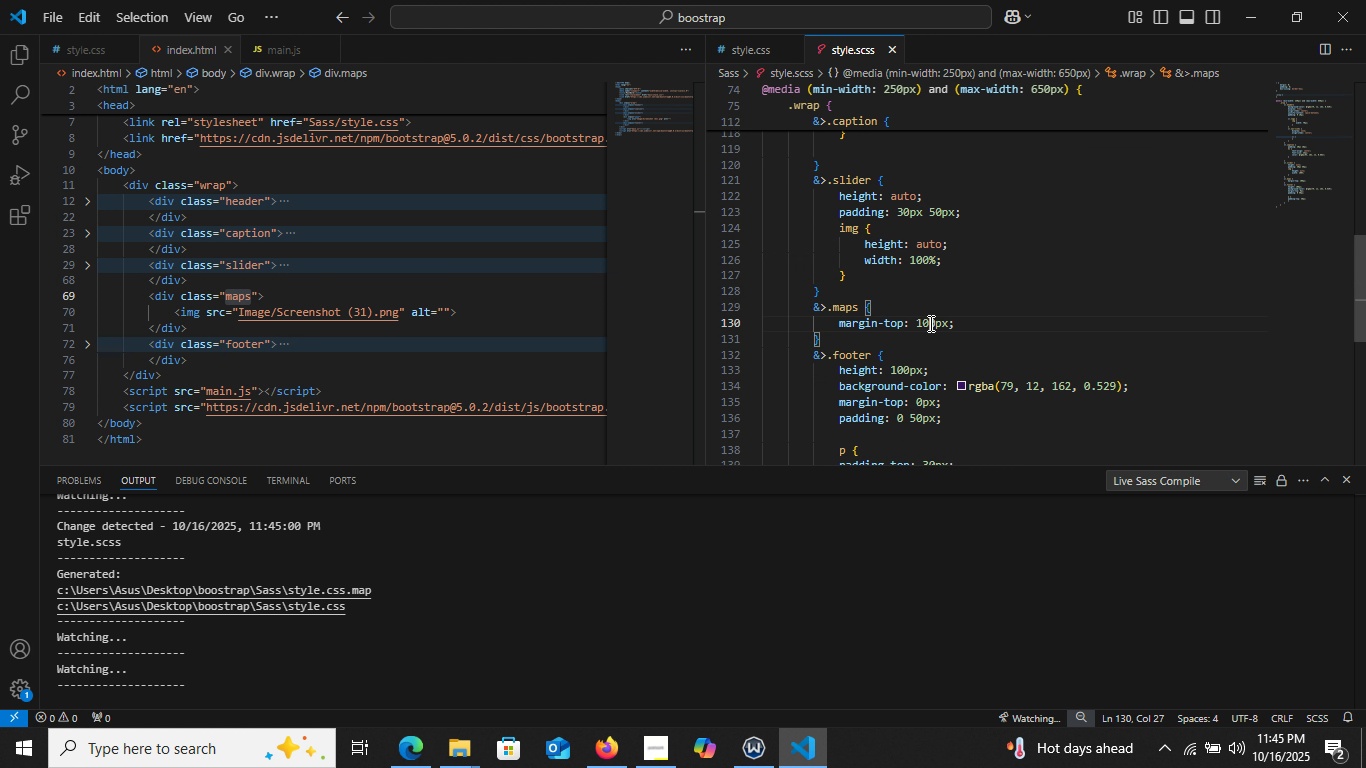 
left_click([929, 323])
 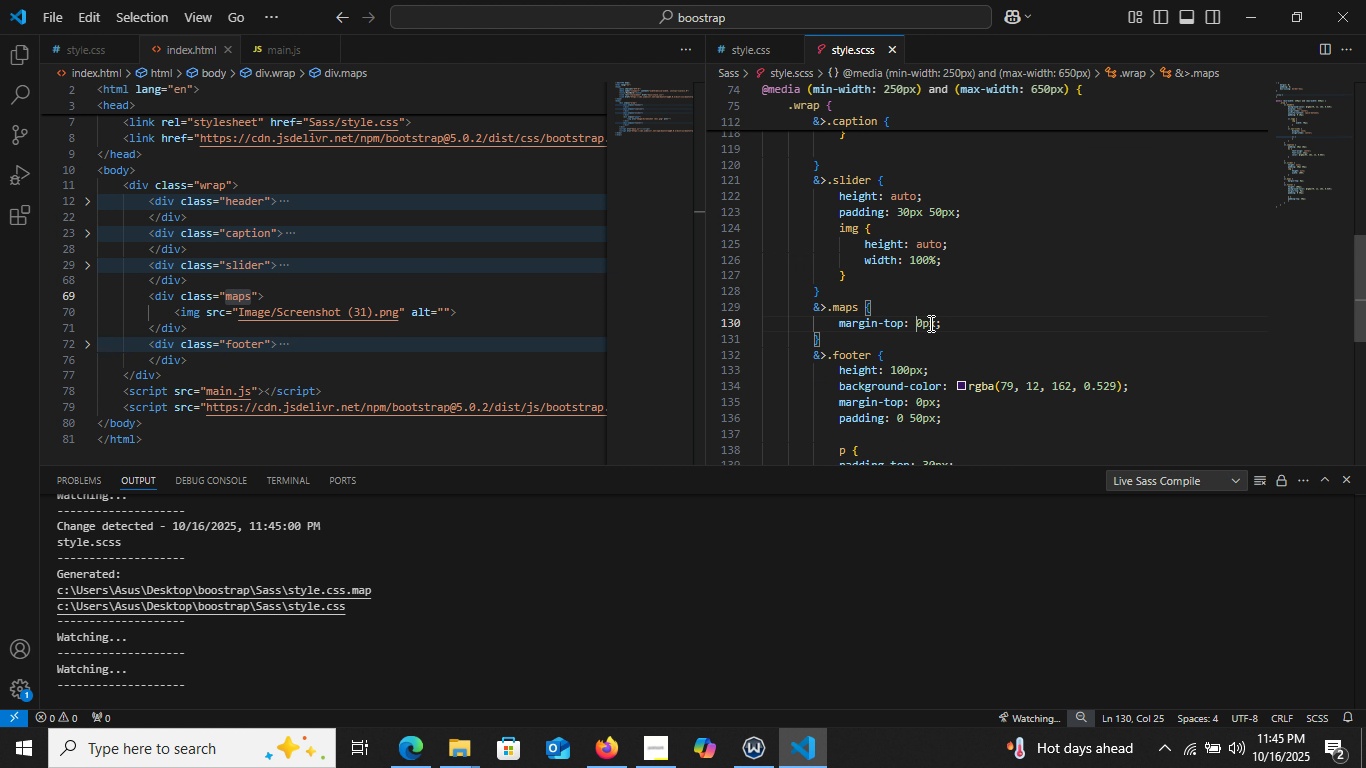 
key(Backspace)
 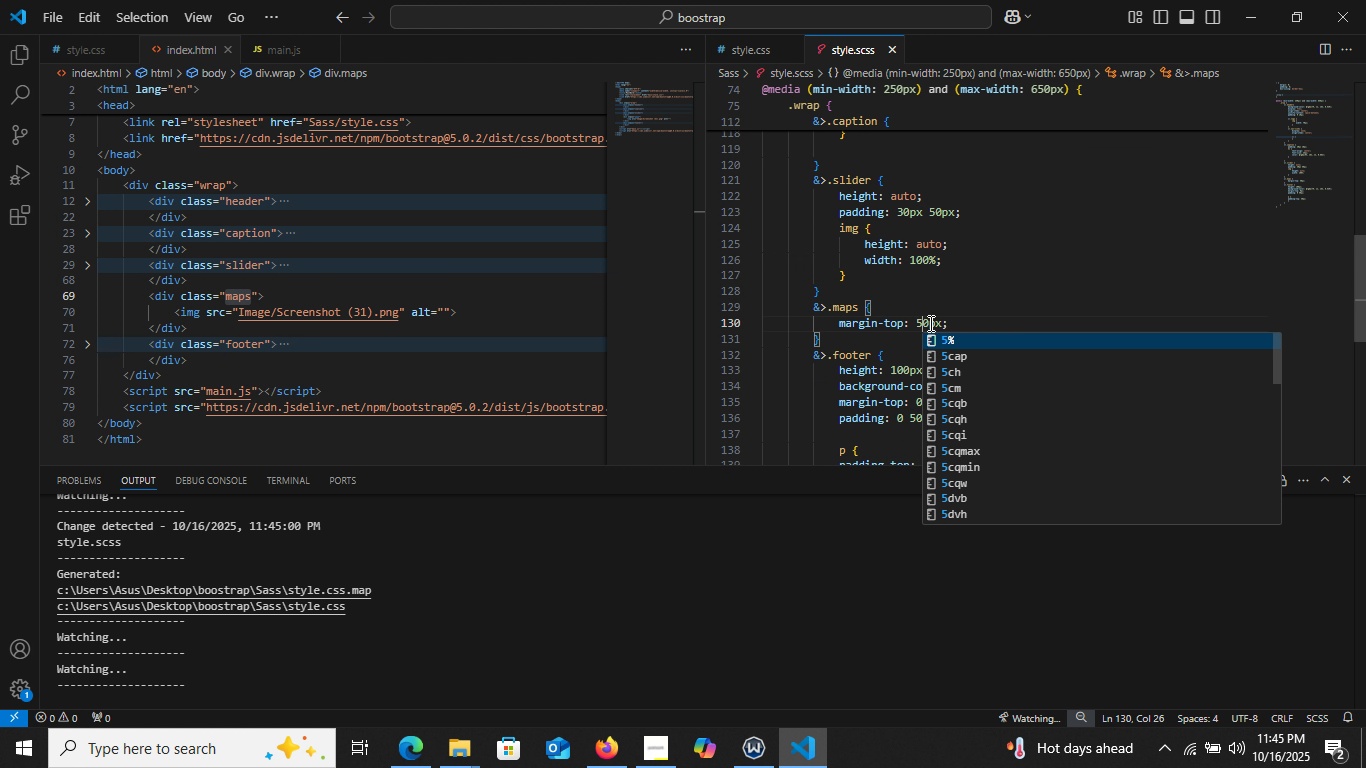 
key(Backspace)
 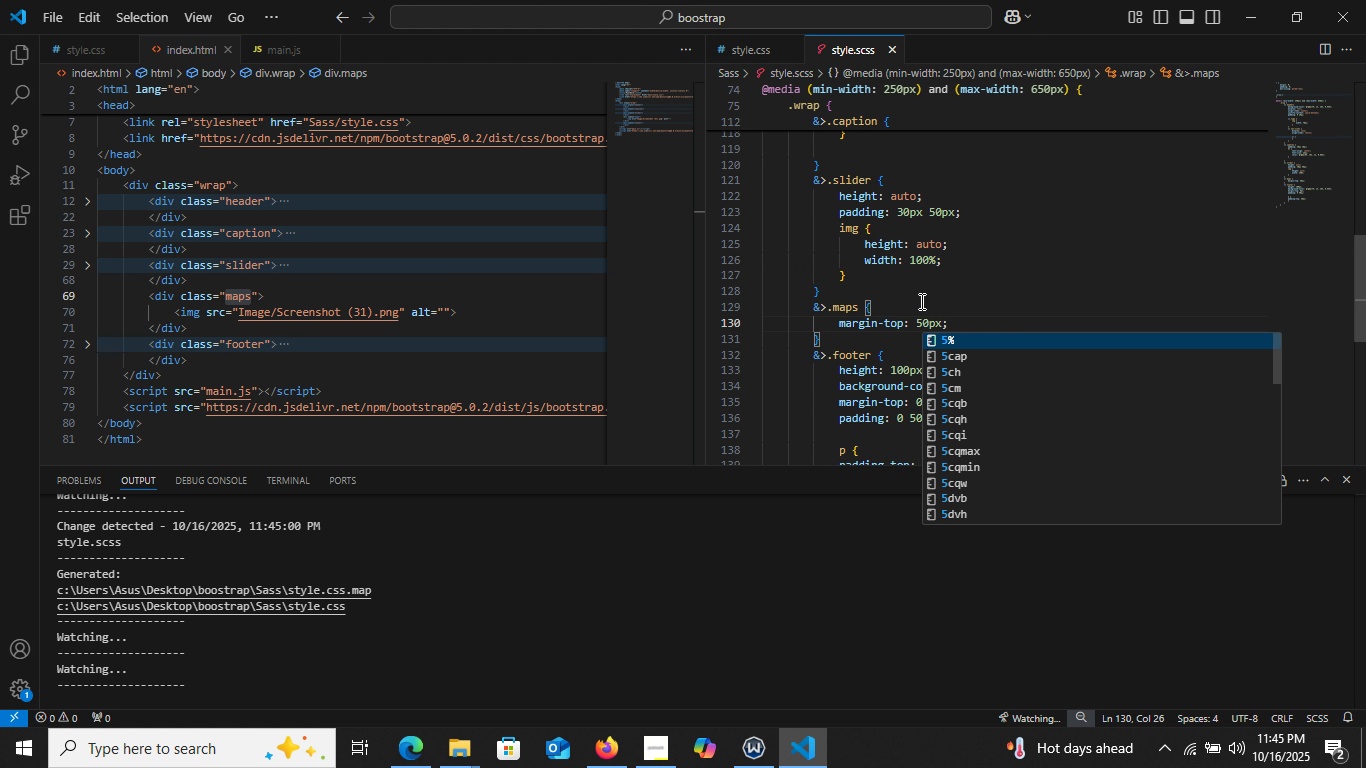 
key(5)
 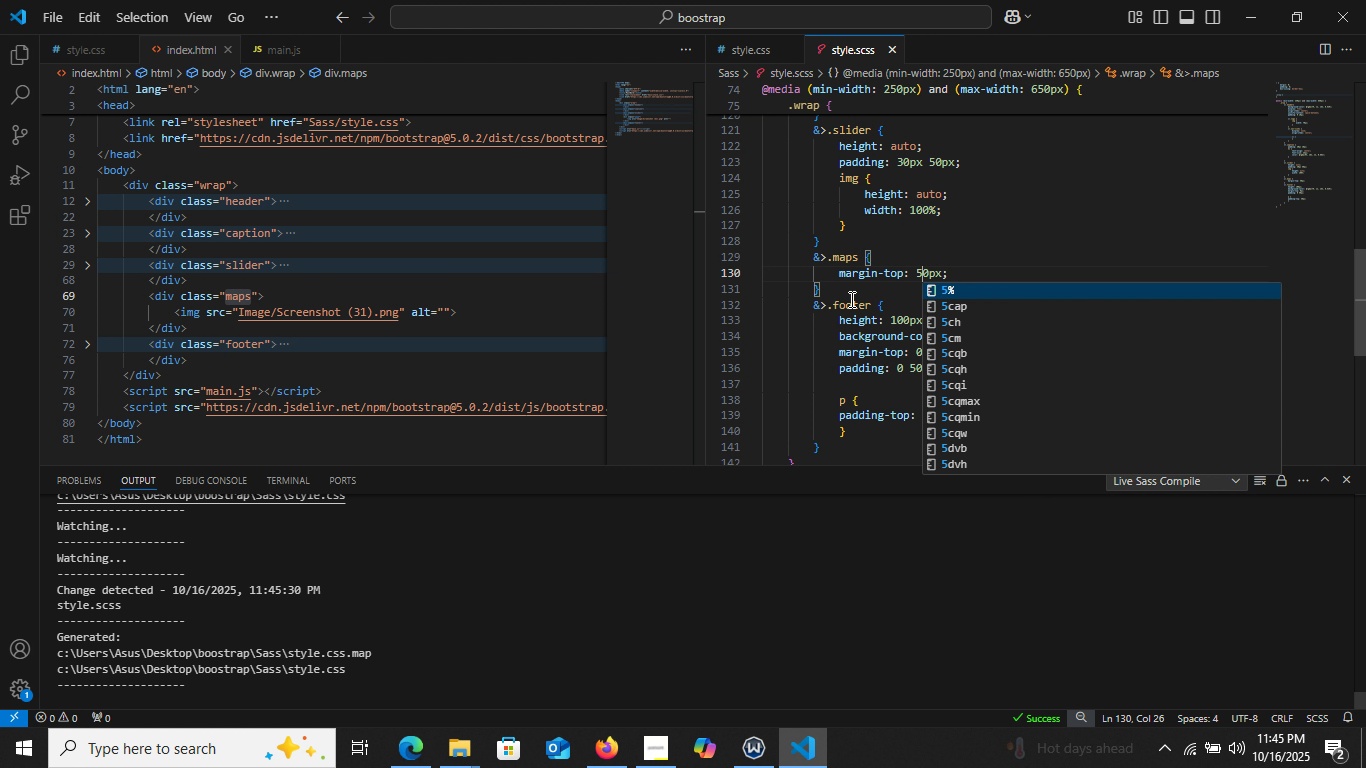 
scroll: coordinate [849, 299], scroll_direction: down, amount: 1.0
 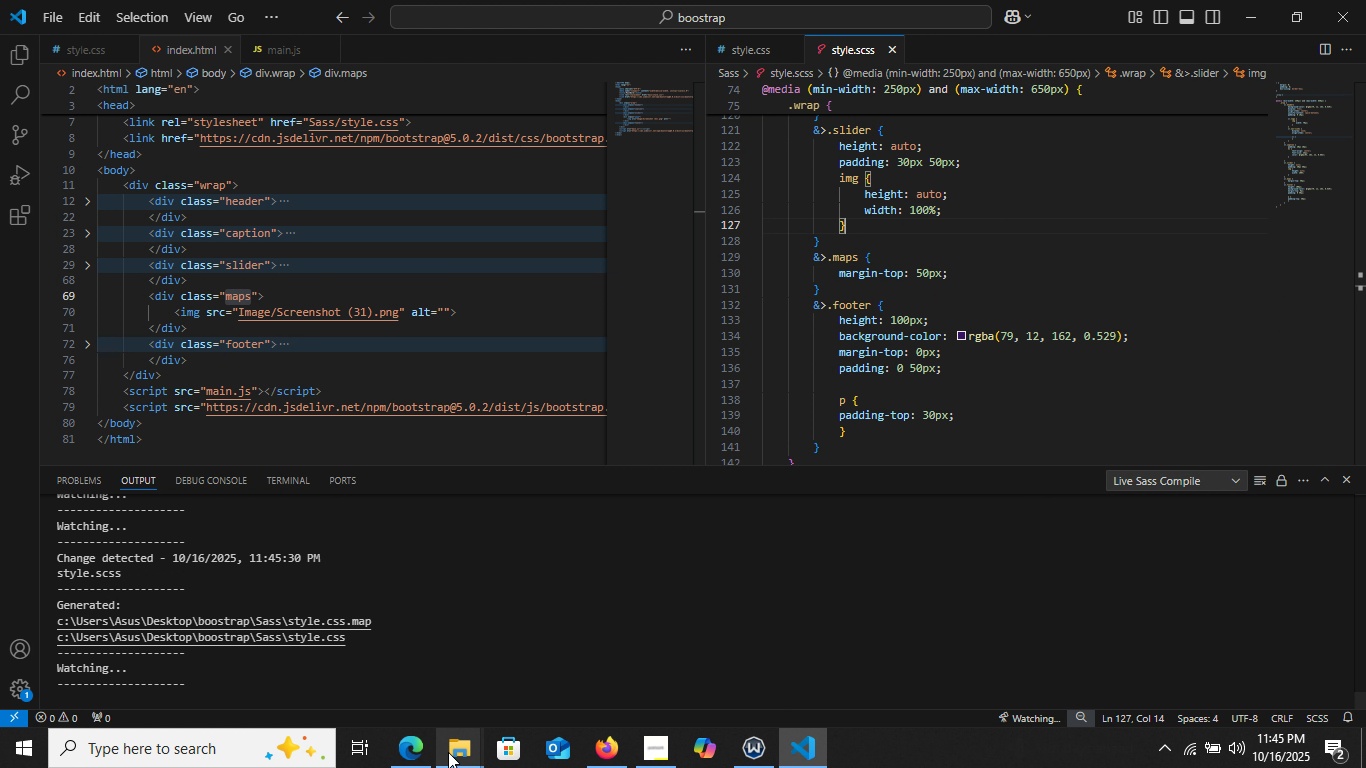 
wait(9.84)
 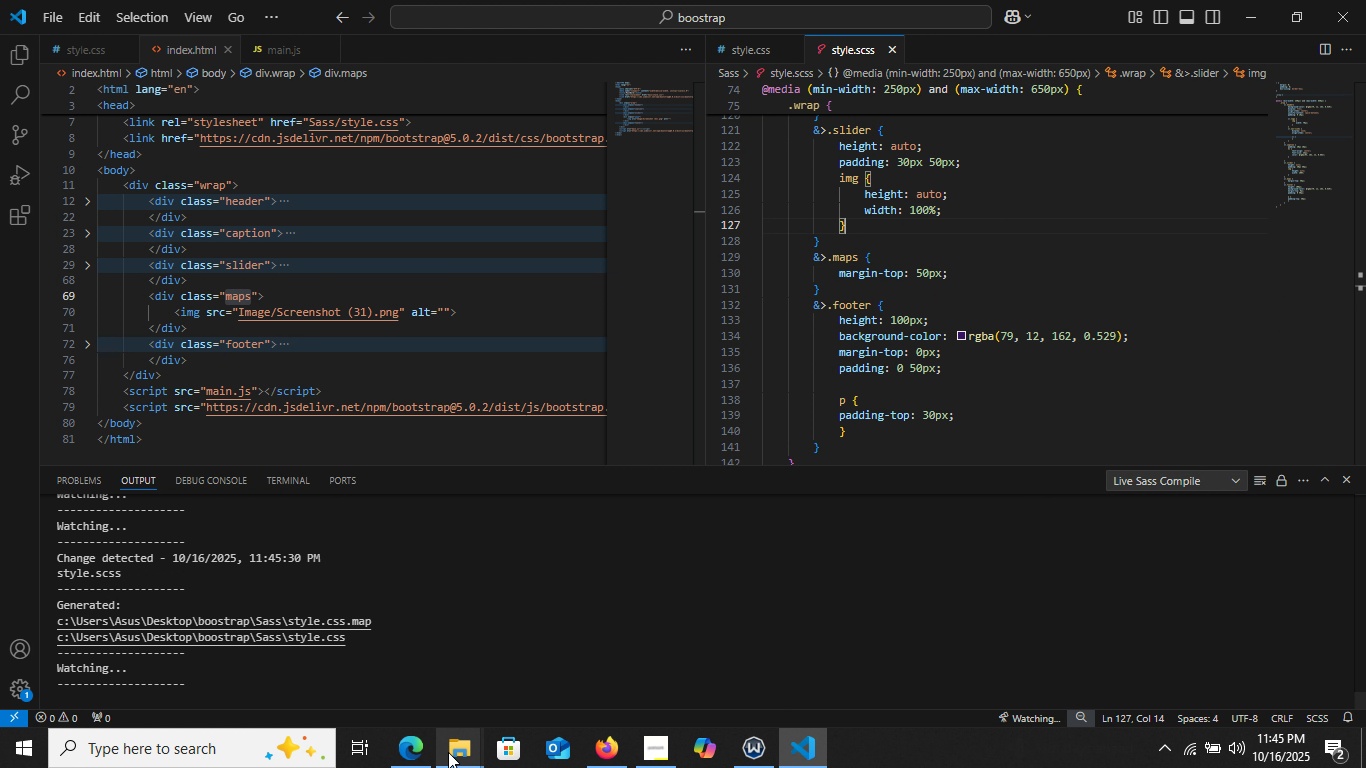 
left_click([916, 365])
 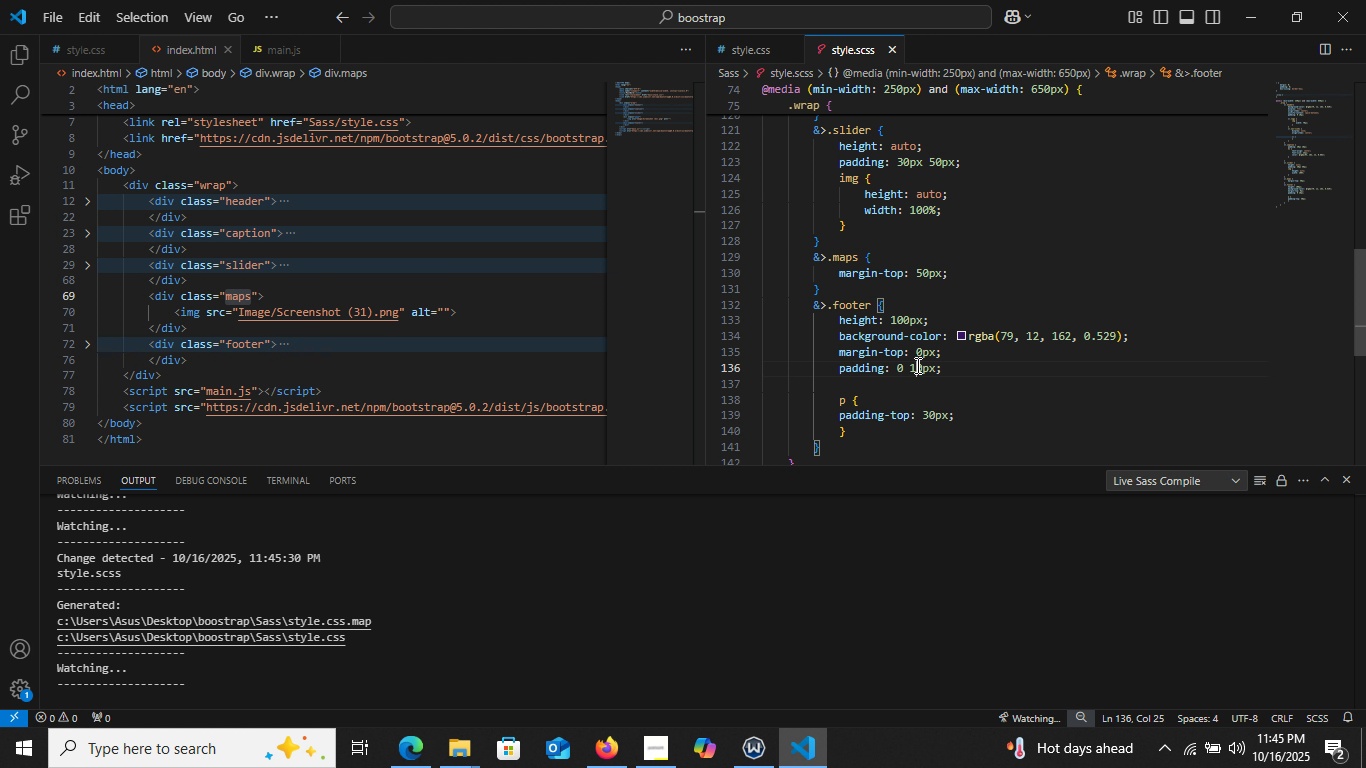 
key(Backspace)
 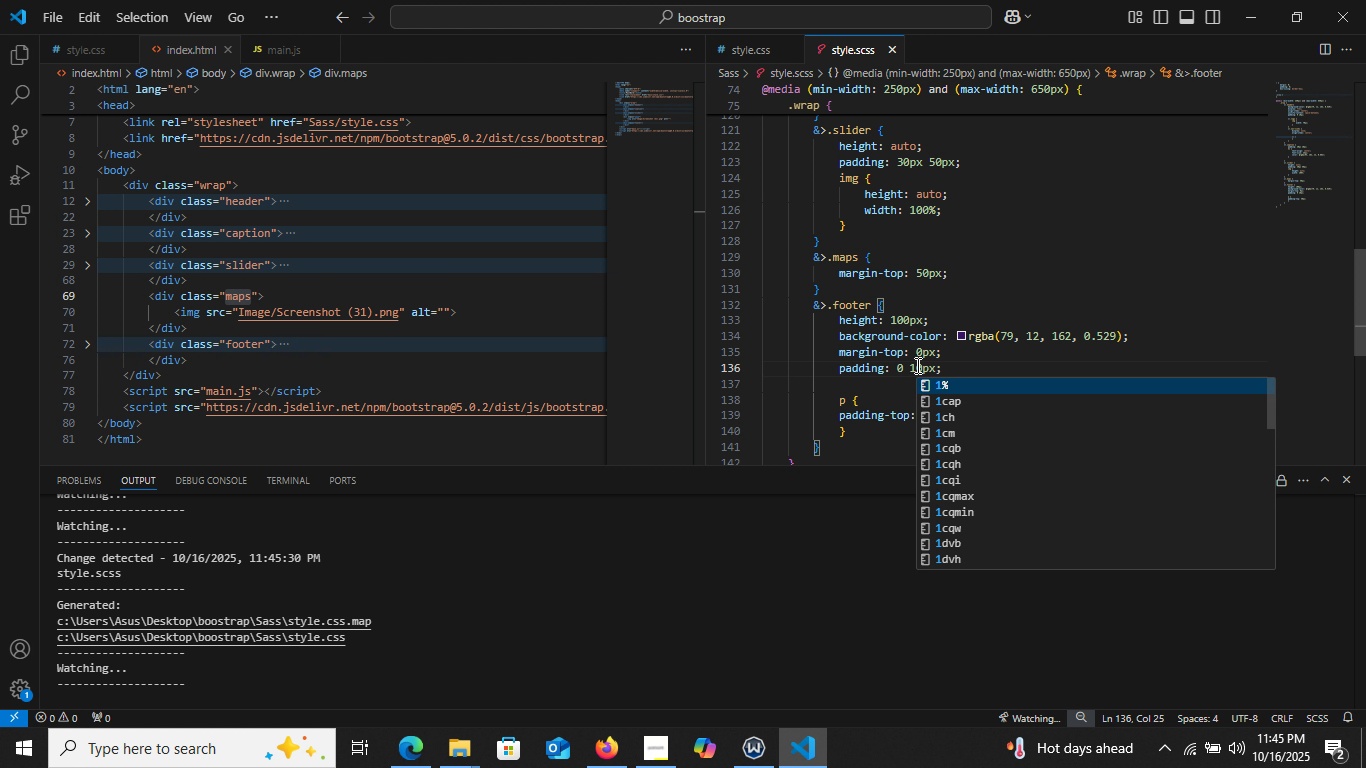 
key(1)
 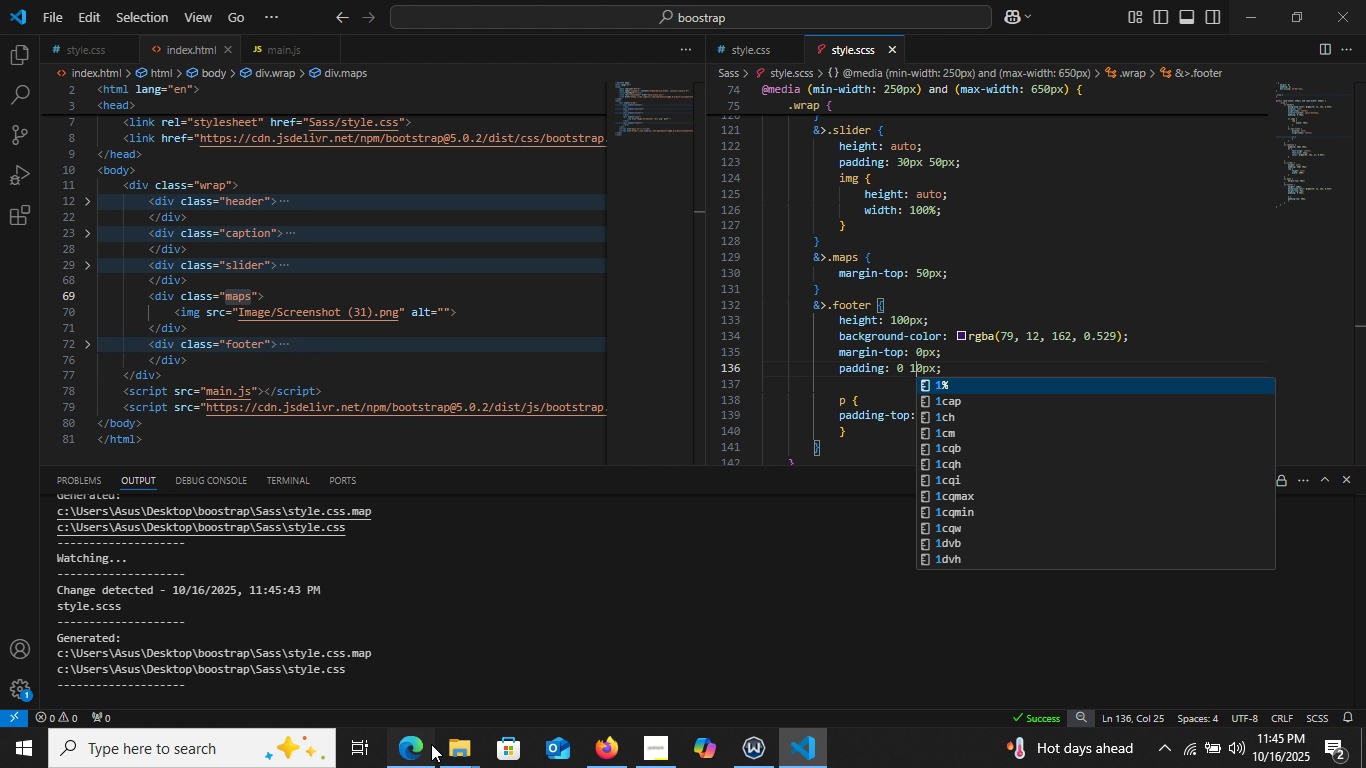 
left_click([431, 744])
 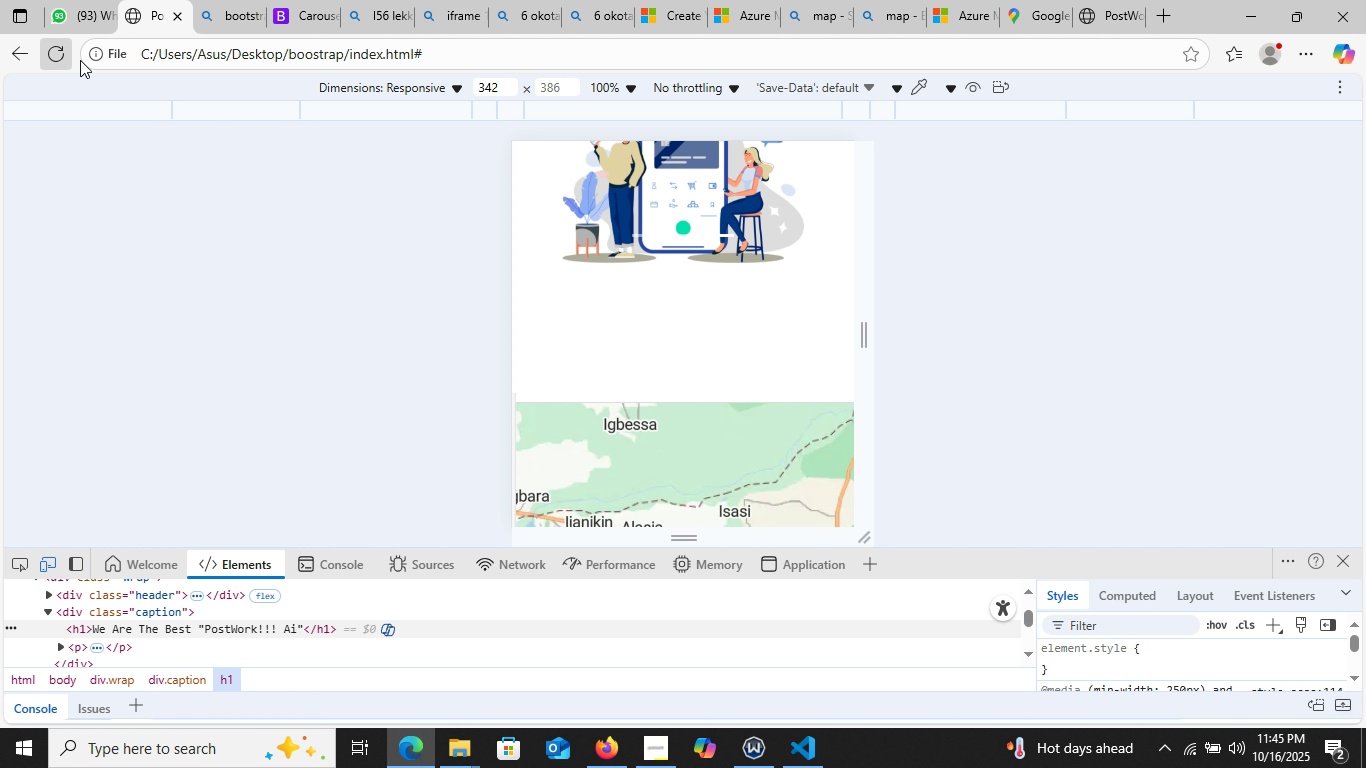 
left_click([49, 53])
 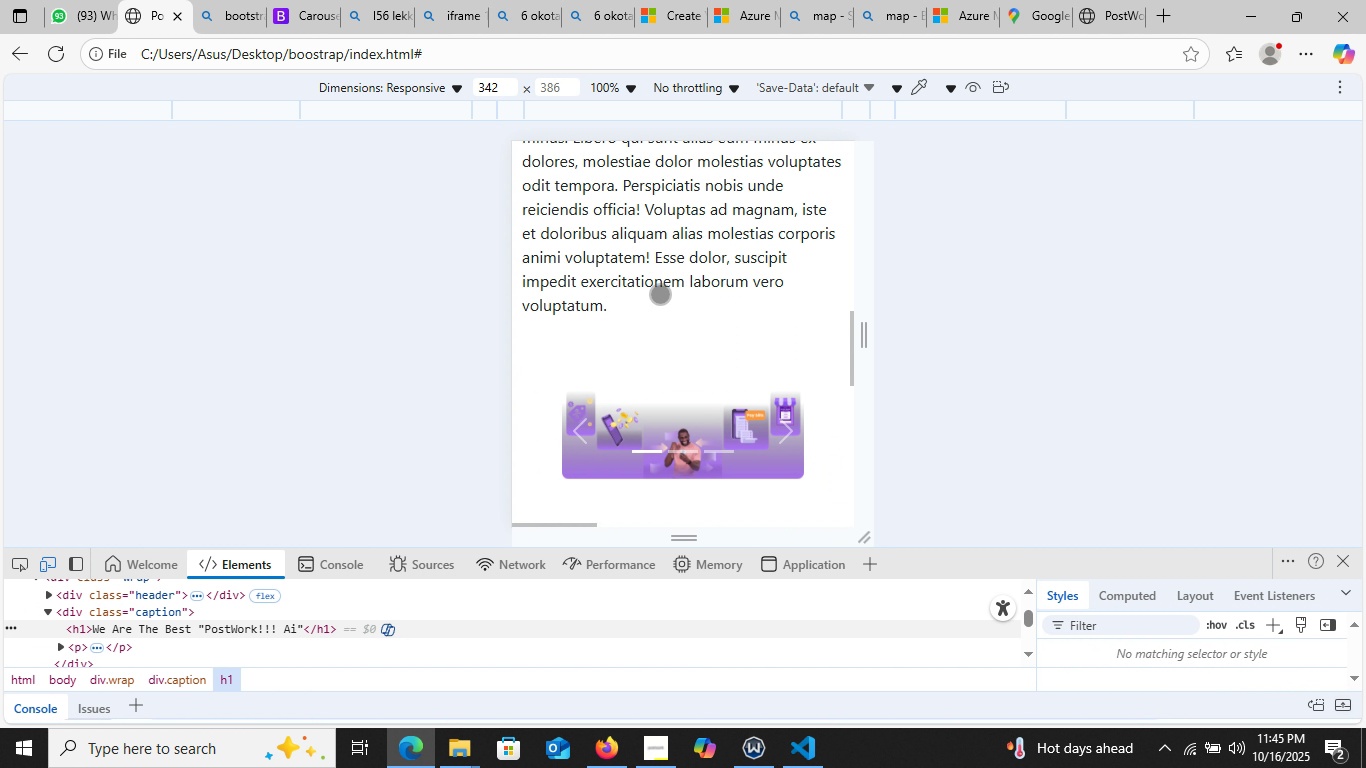 
scroll: coordinate [660, 294], scroll_direction: up, amount: 3.0
 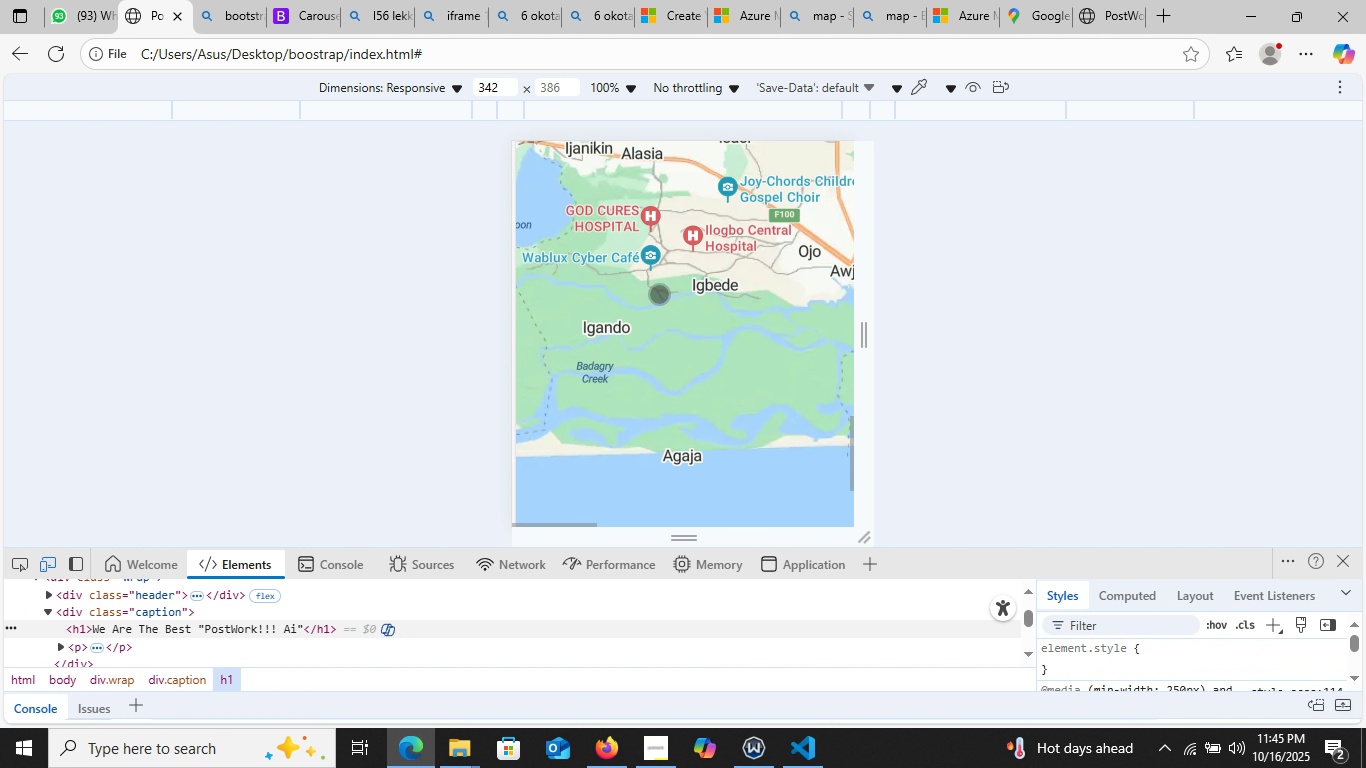 
scroll: coordinate [658, 297], scroll_direction: down, amount: 20.0
 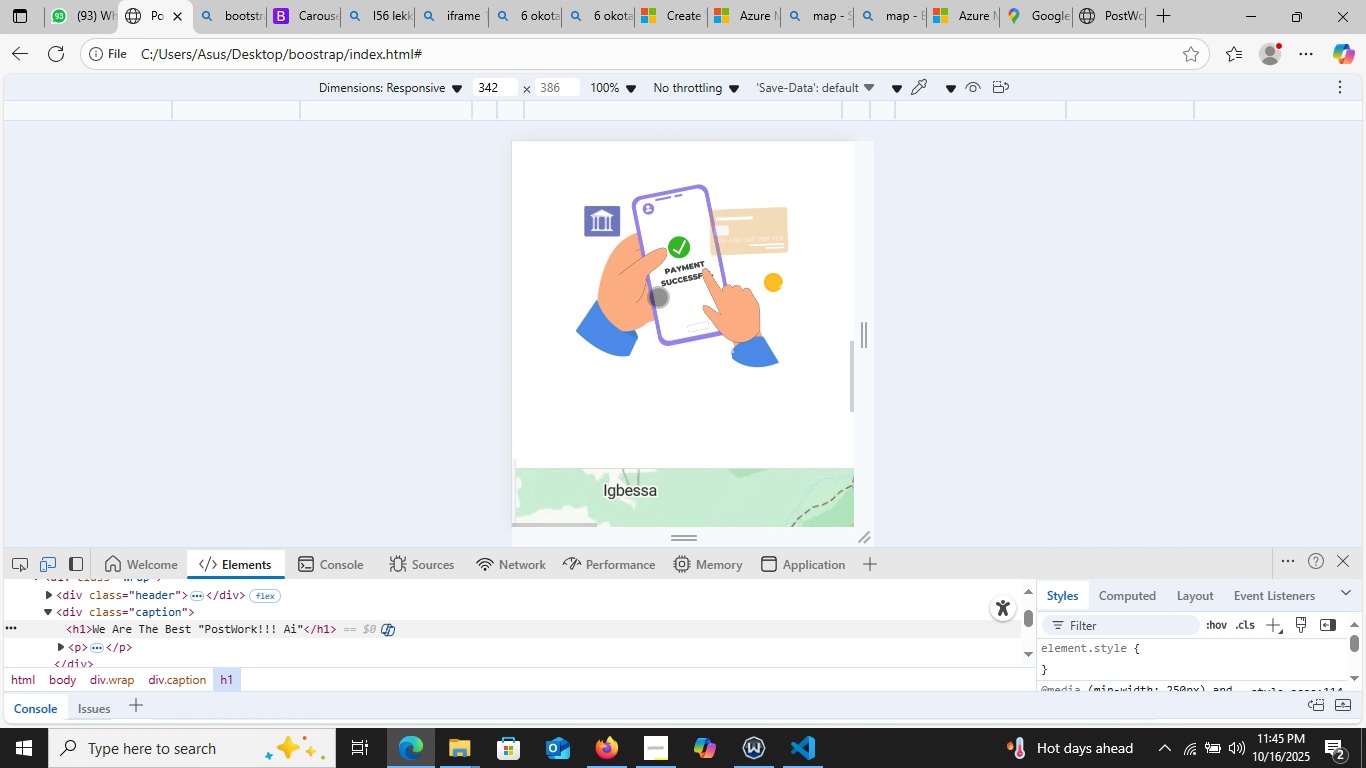 
scroll: coordinate [657, 297], scroll_direction: up, amount: 30.0
 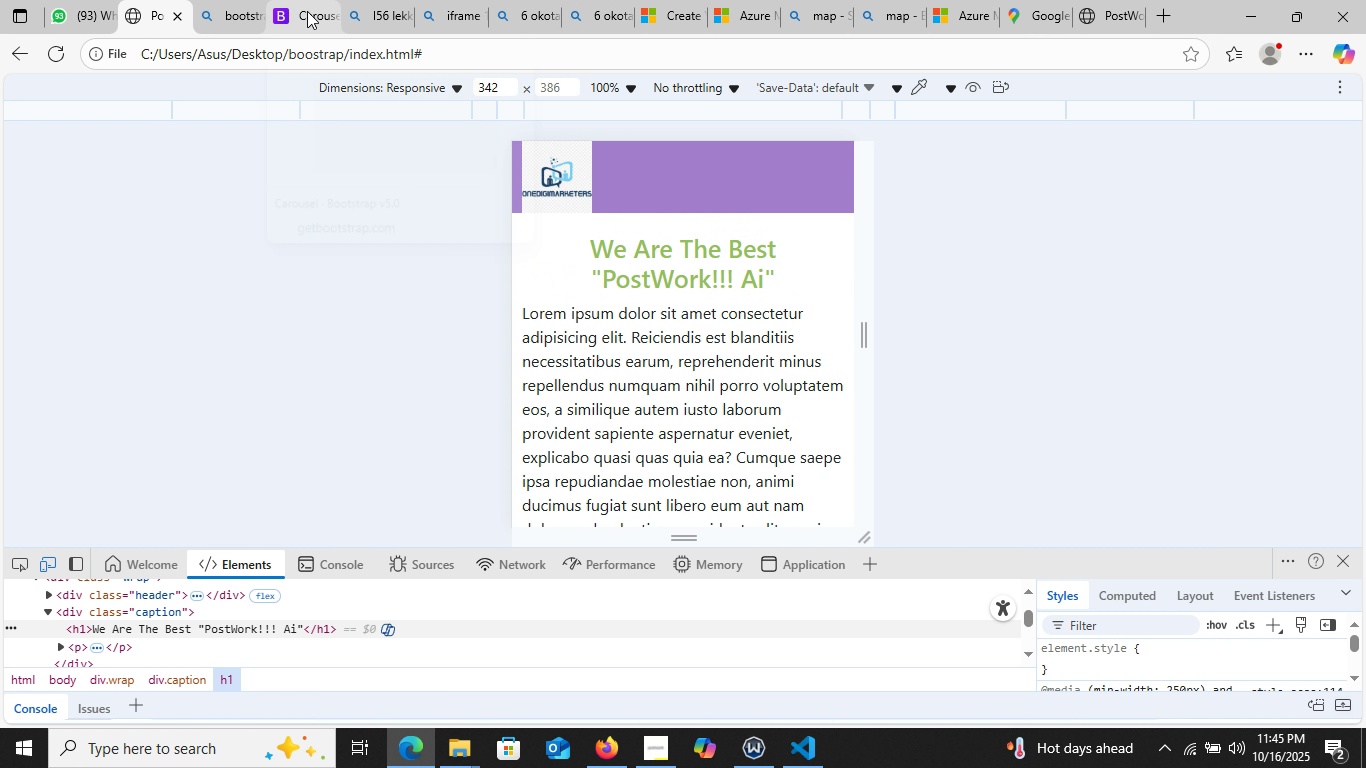 
left_click([307, 11])
 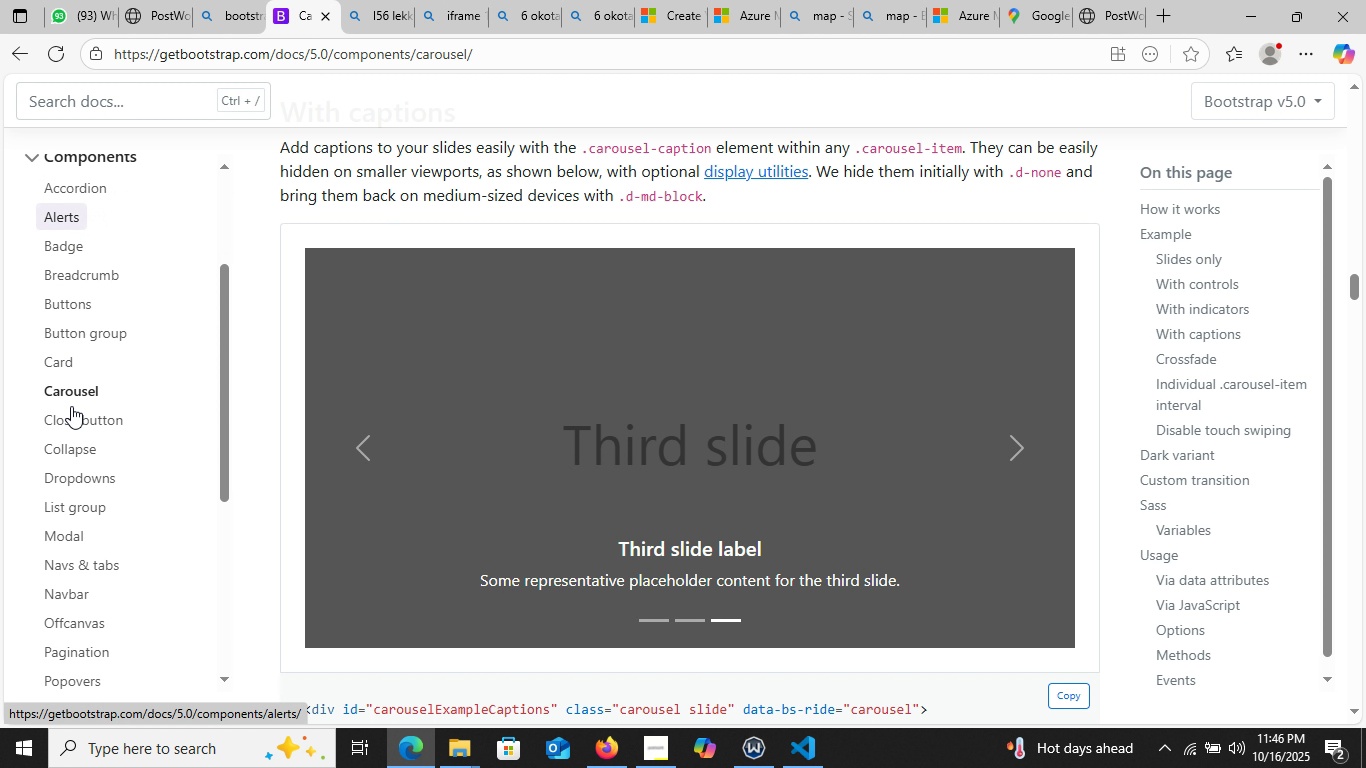 
scroll: coordinate [72, 406], scroll_direction: down, amount: 6.0
 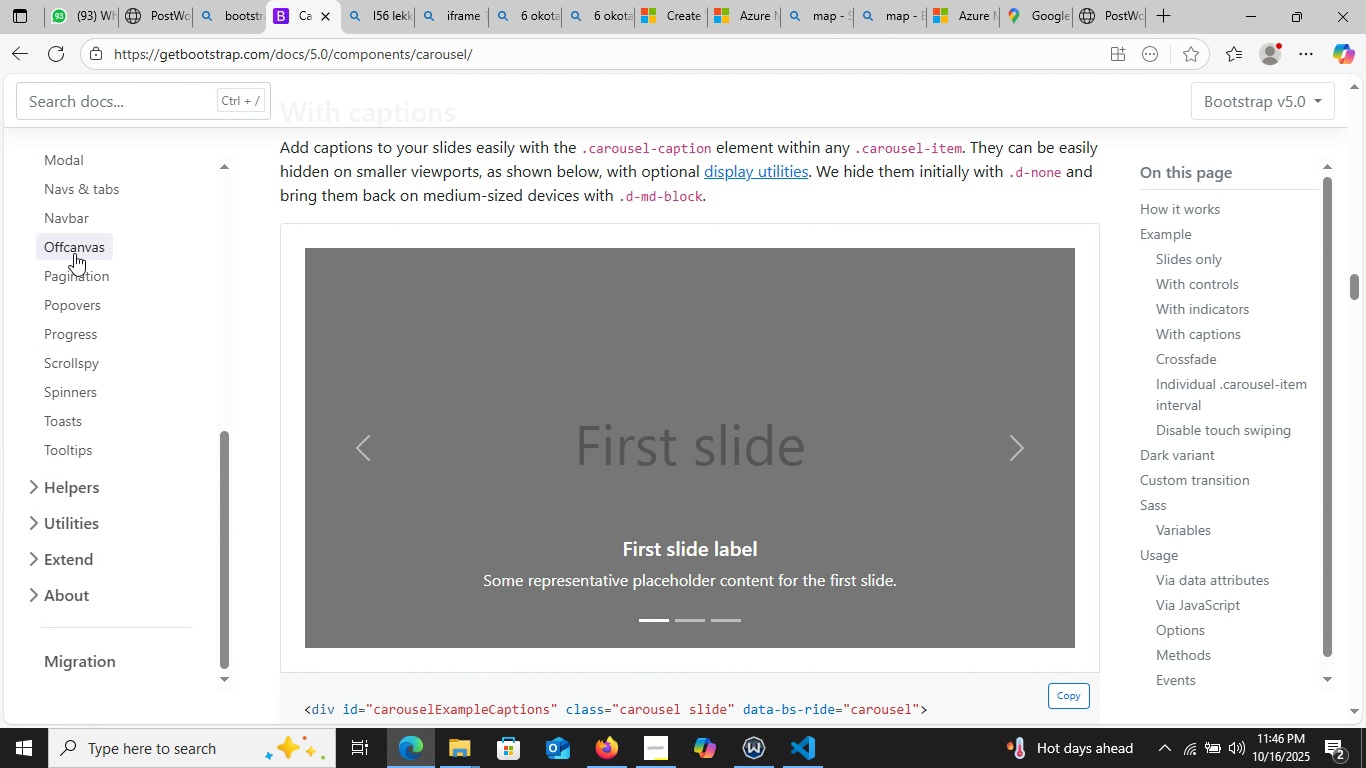 
left_click([74, 248])
 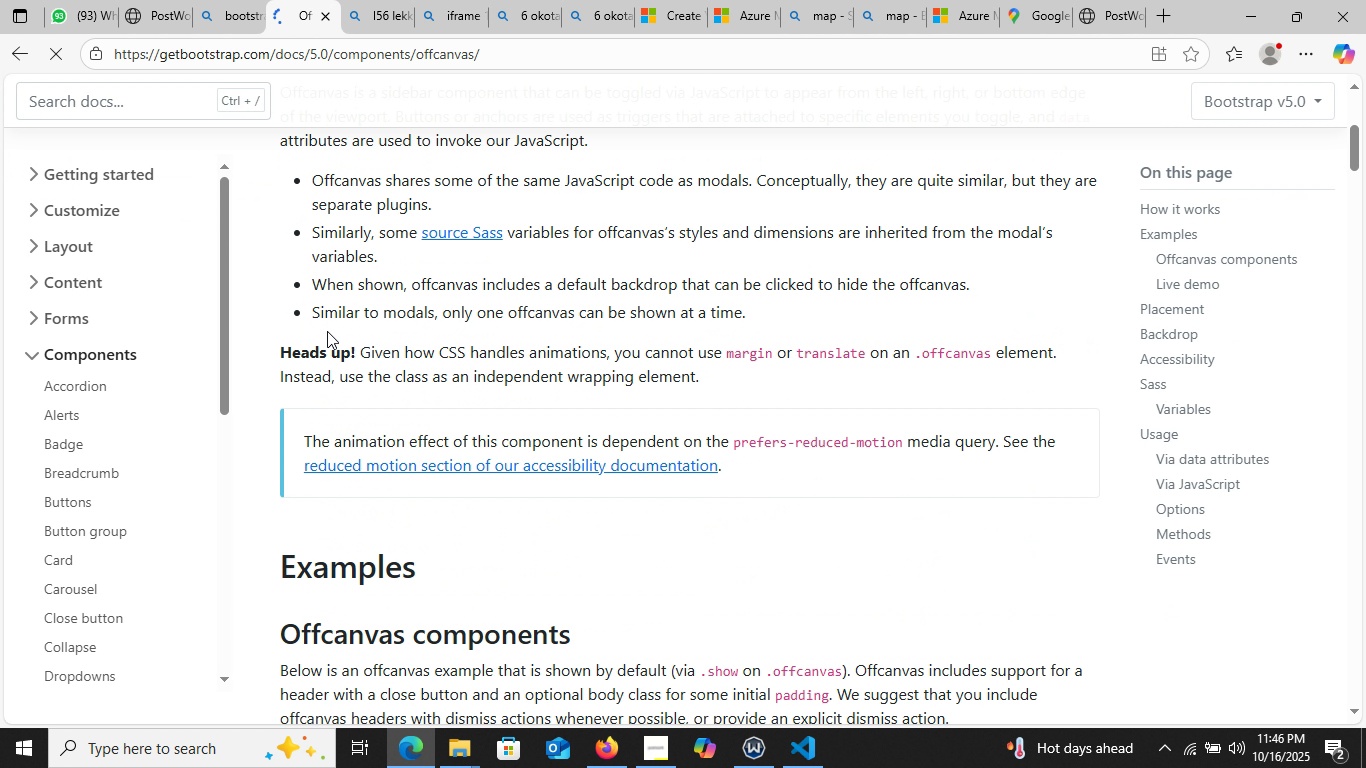 
scroll: coordinate [330, 332], scroll_direction: down, amount: 14.0
 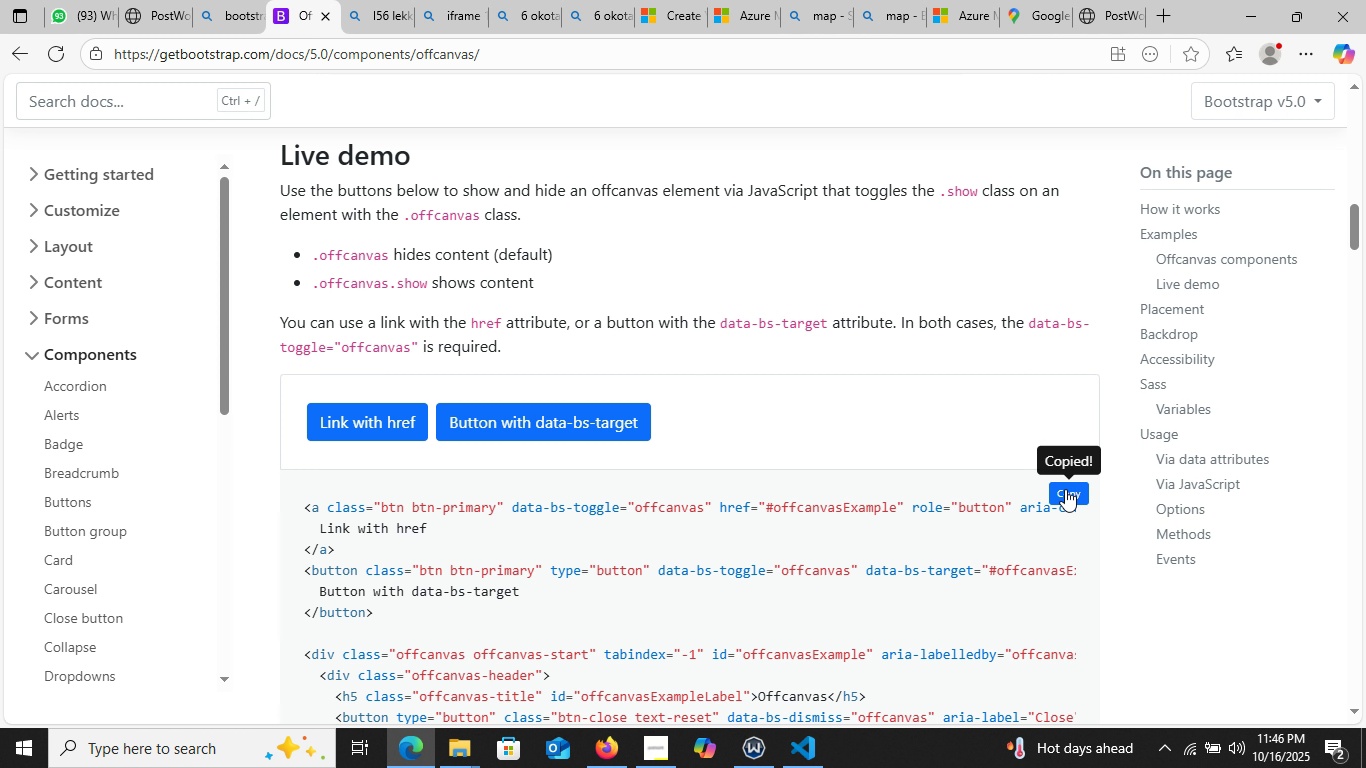 
left_click([1065, 489])
 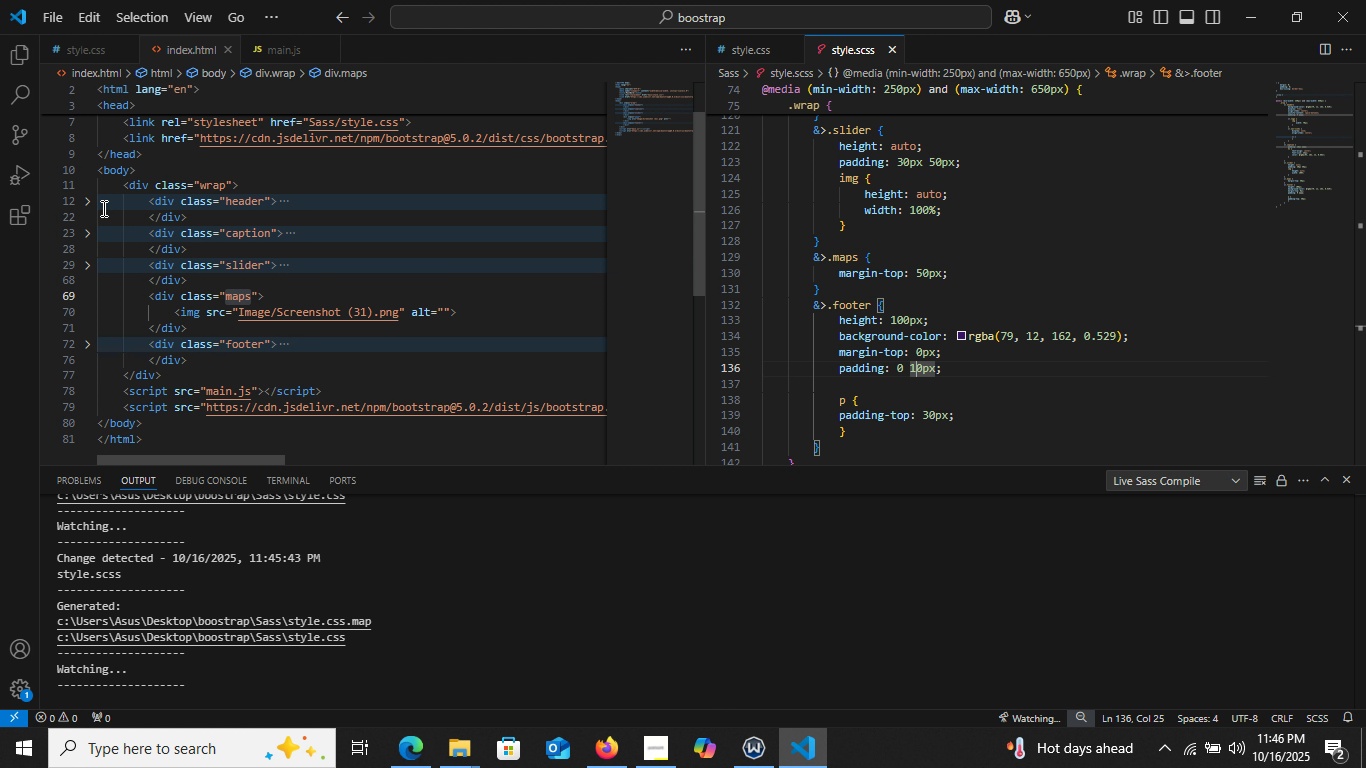 
wait(5.92)
 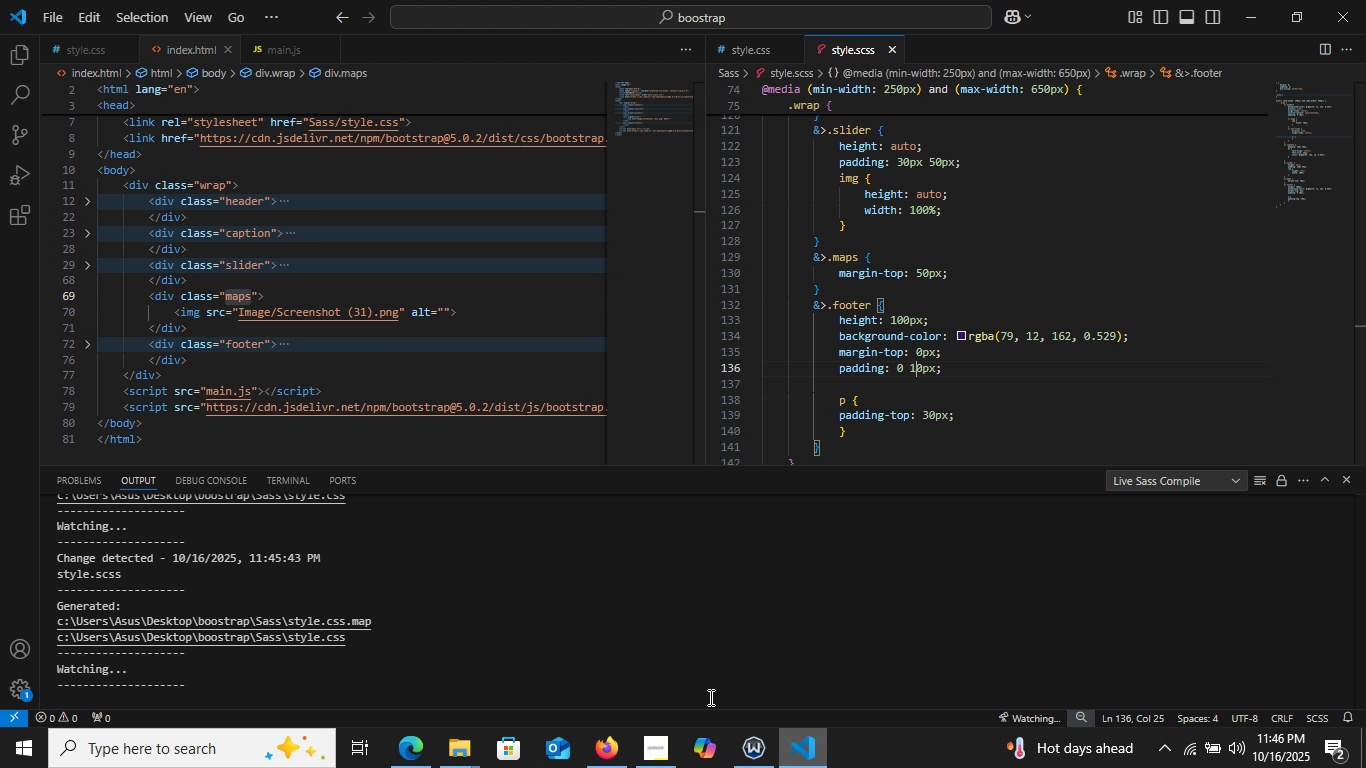 
left_click([91, 204])
 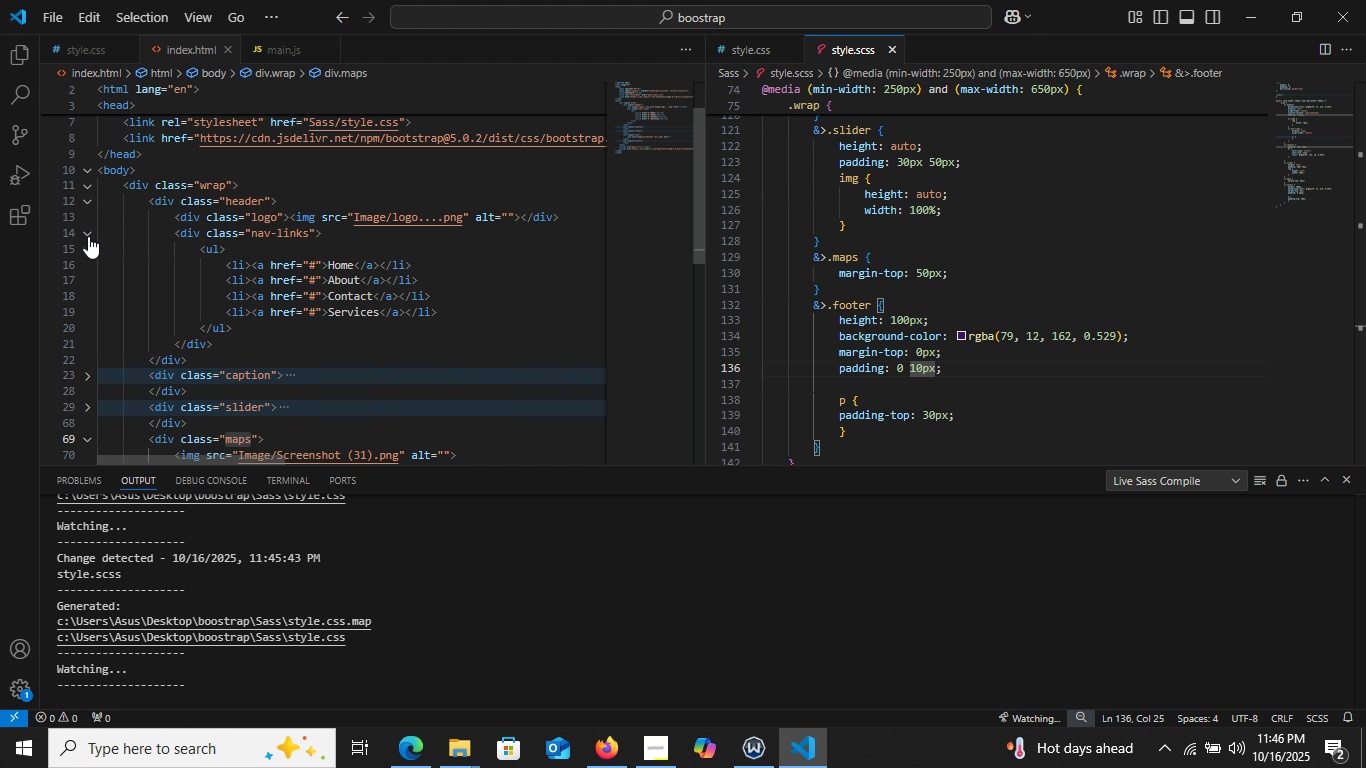 
left_click([88, 236])
 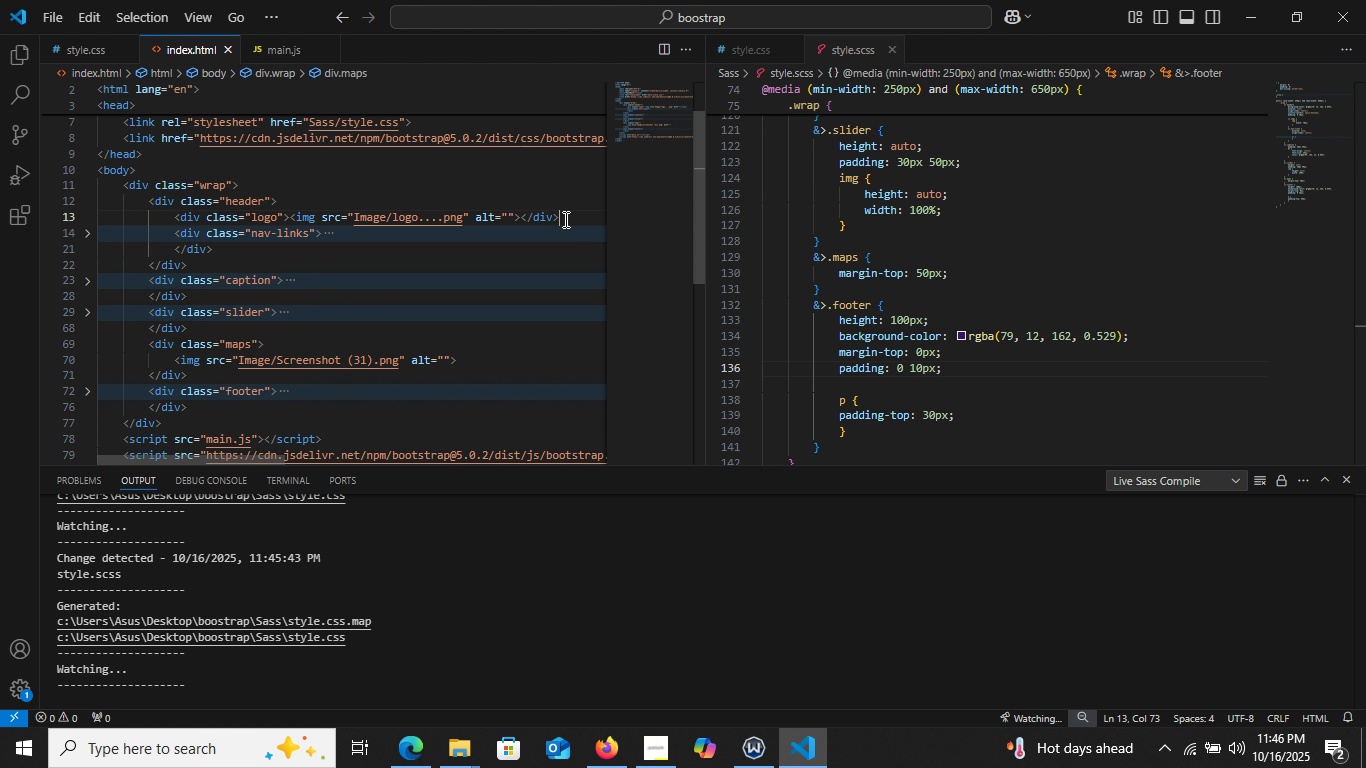 
left_click([564, 220])
 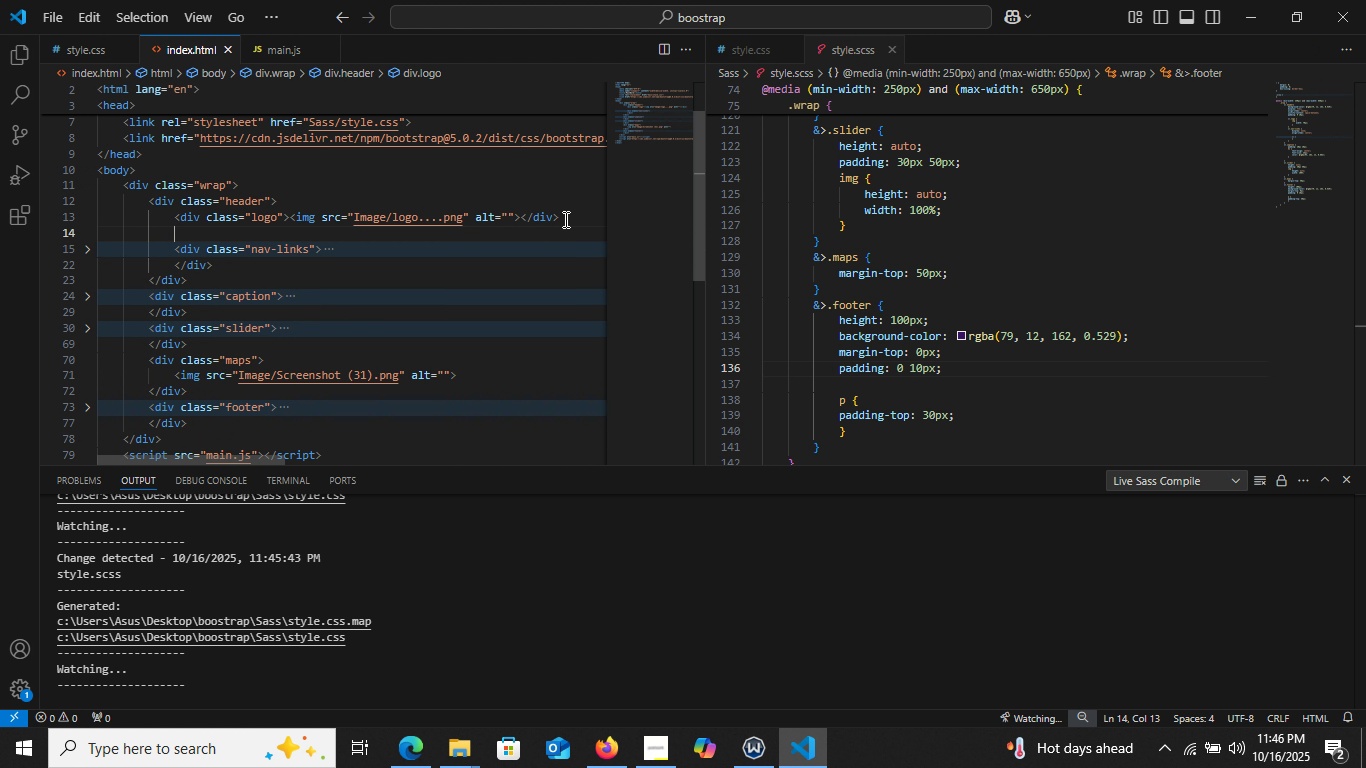 
key(Enter)
 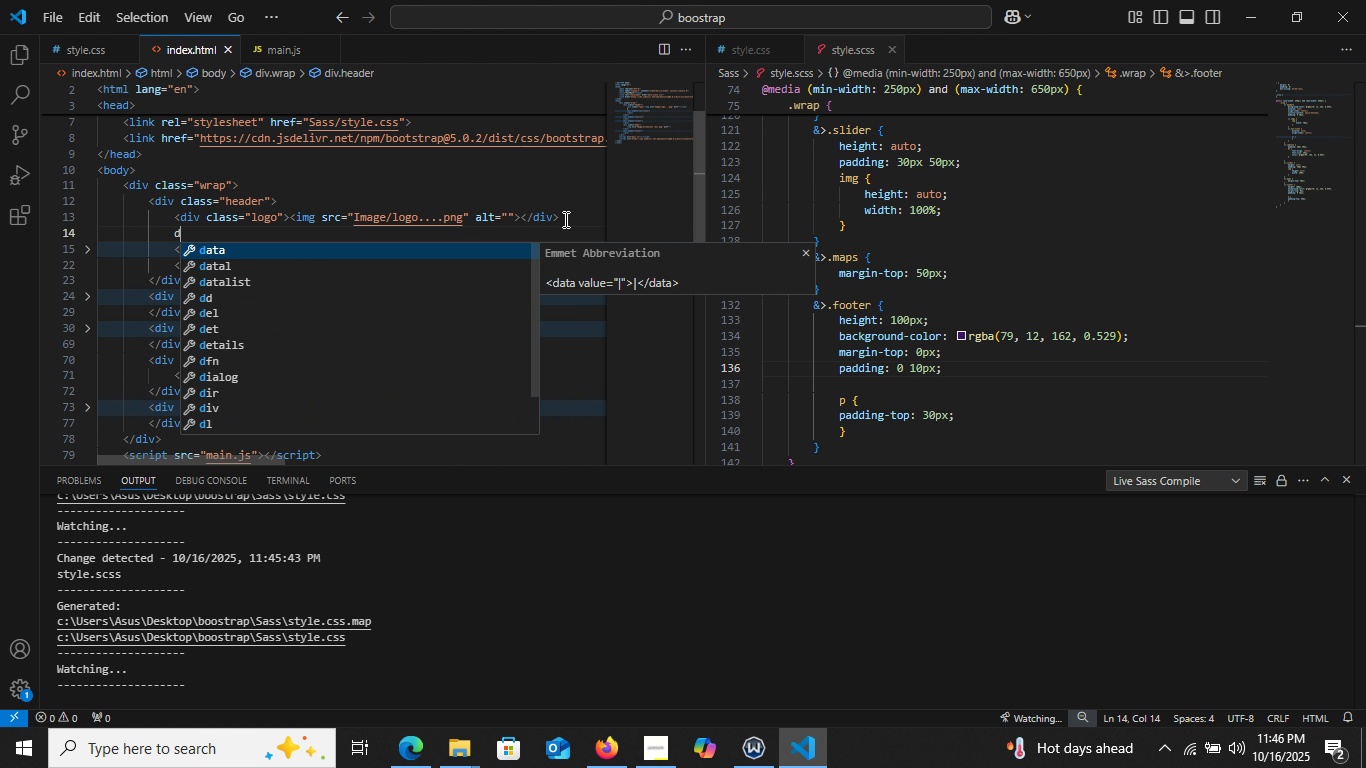 
type(div.phone)
key(Backspace)
key(Backspace)
key(Backspace)
key(Backspace)
key(Backspace)
type(mobile)
 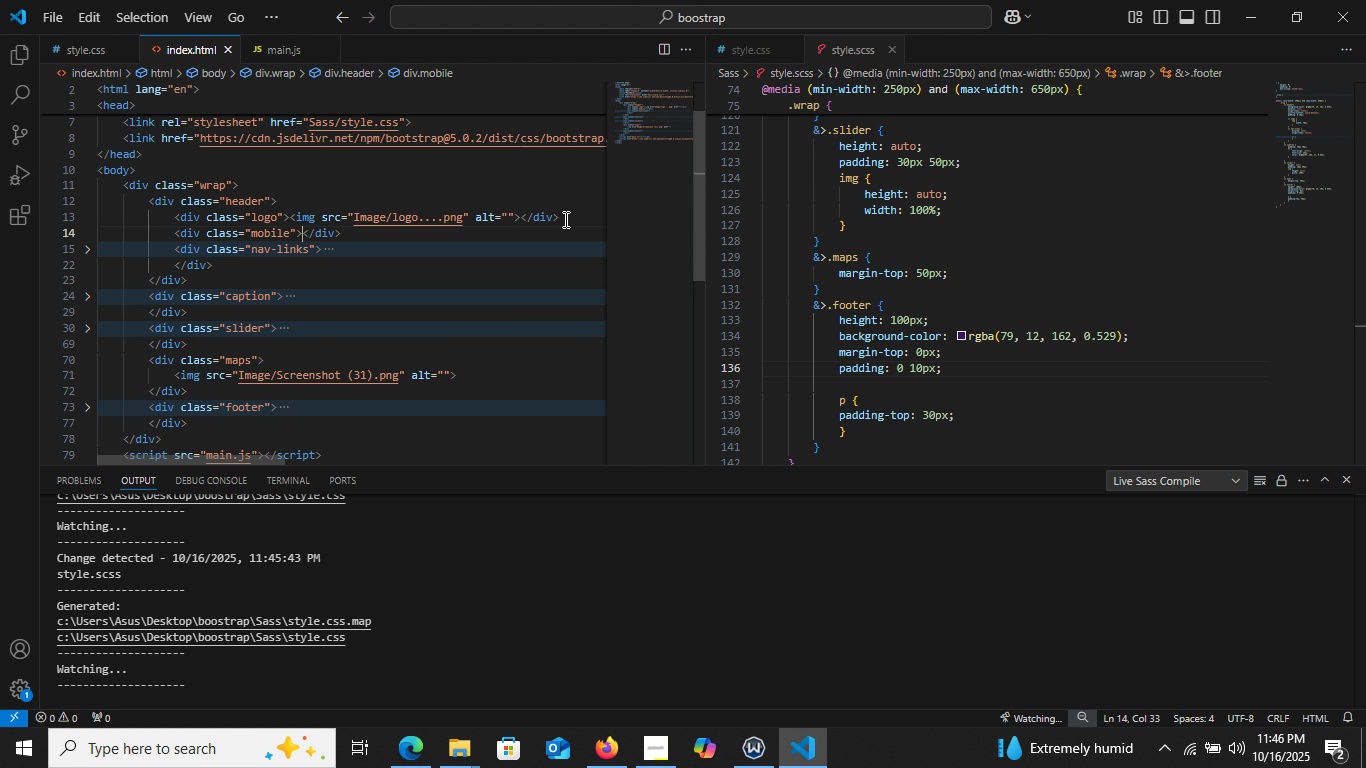 
key(Enter)
 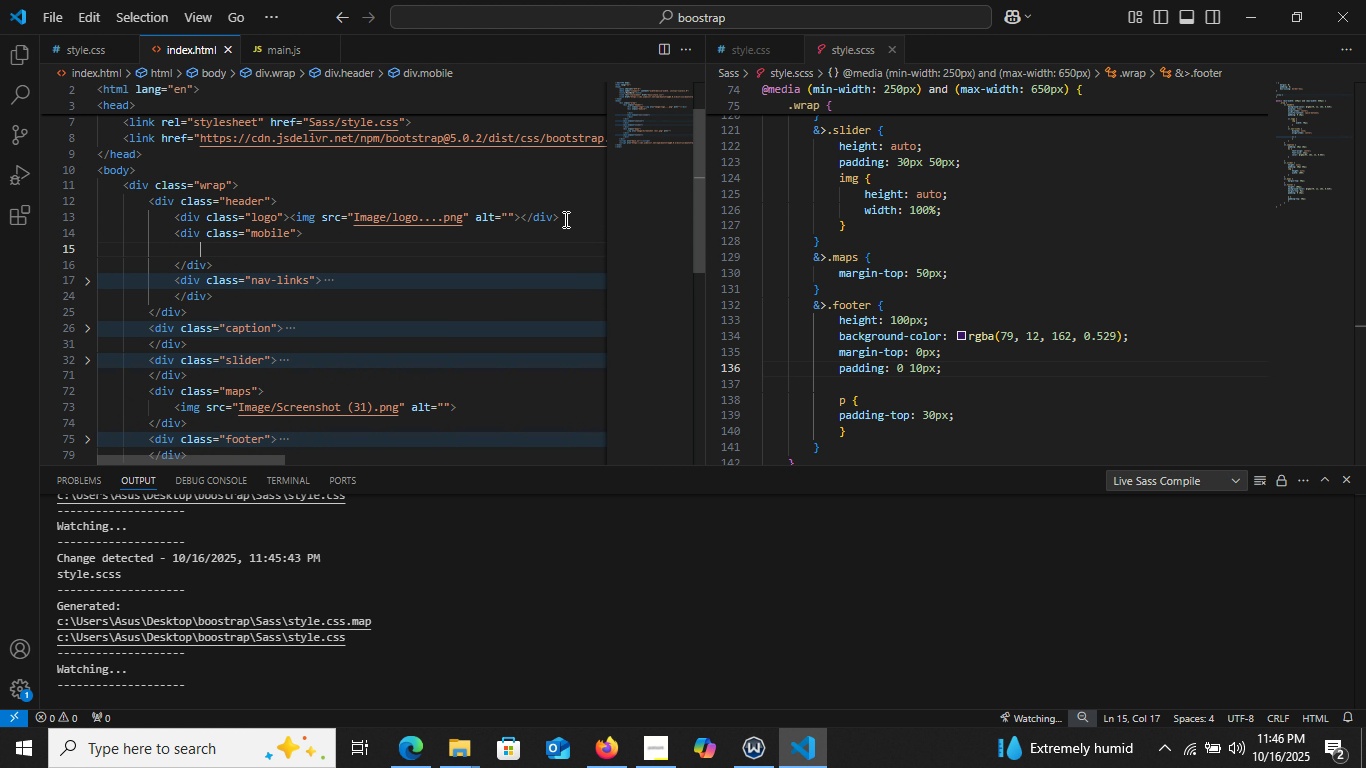 
key(Enter)
 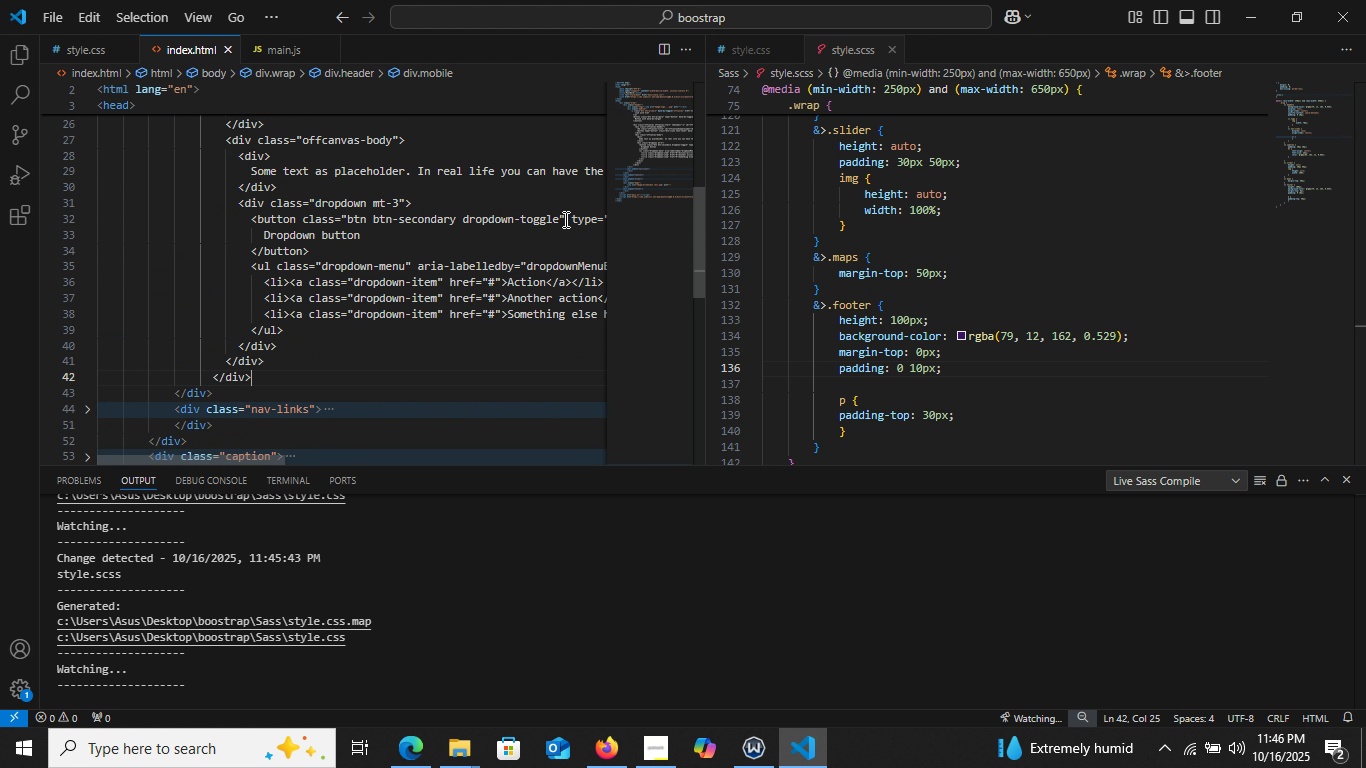 
key(Control+V)
 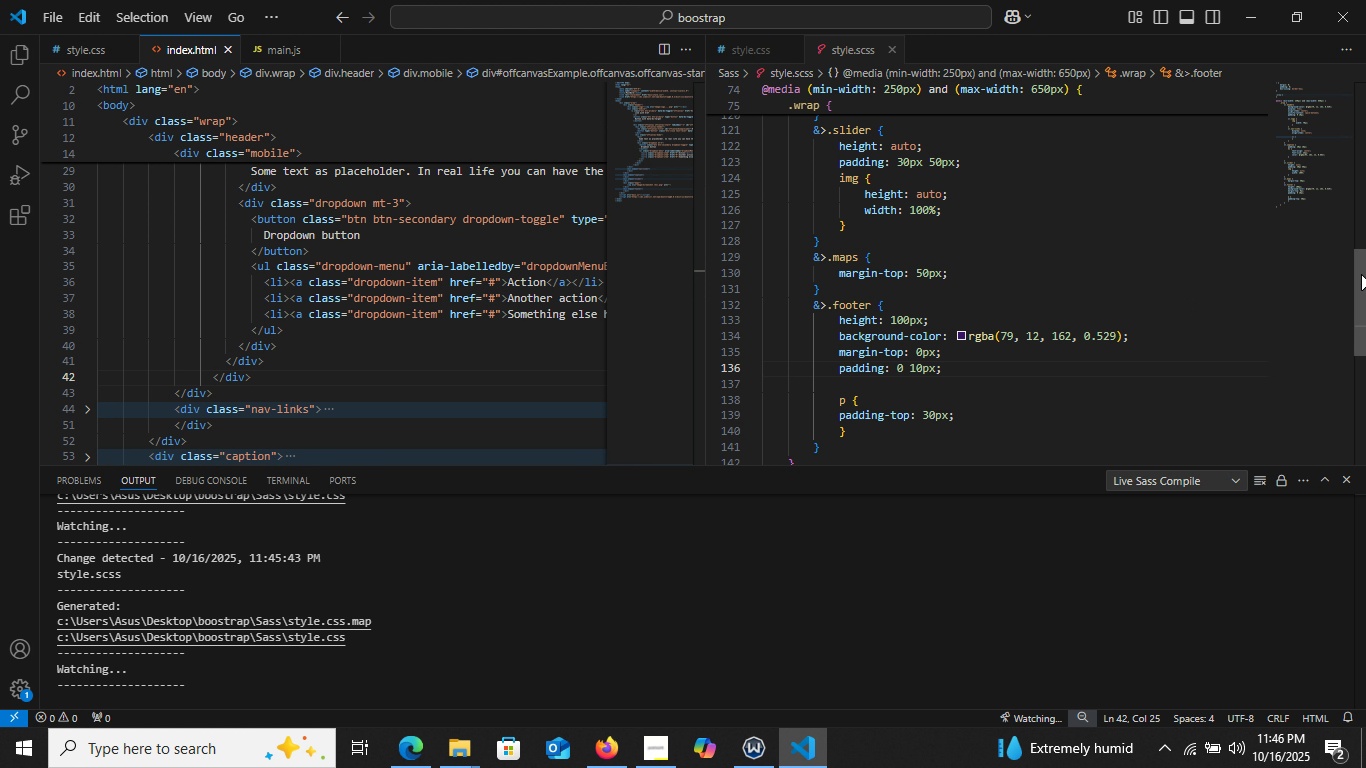 
left_click_drag(start_coordinate=[1361, 274], to_coordinate=[1365, 0])
 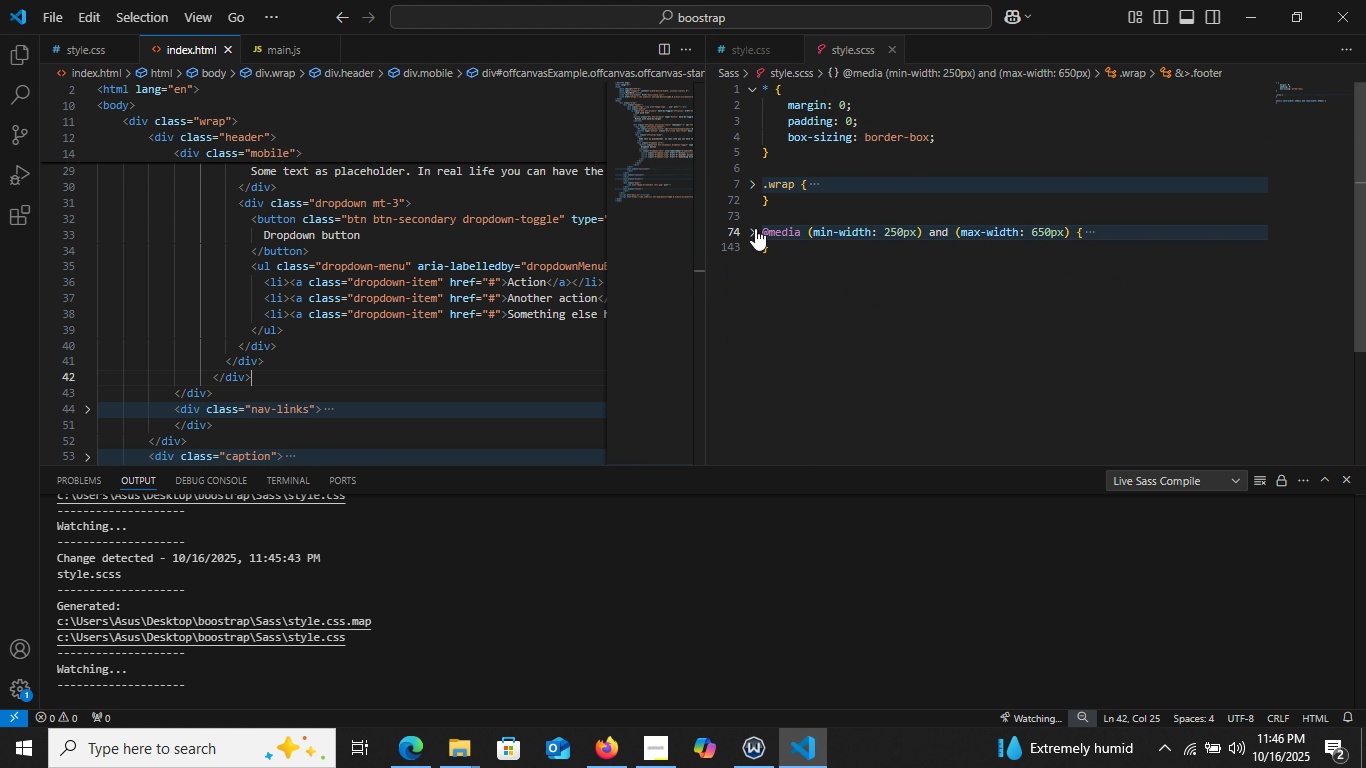 
left_click([754, 235])
 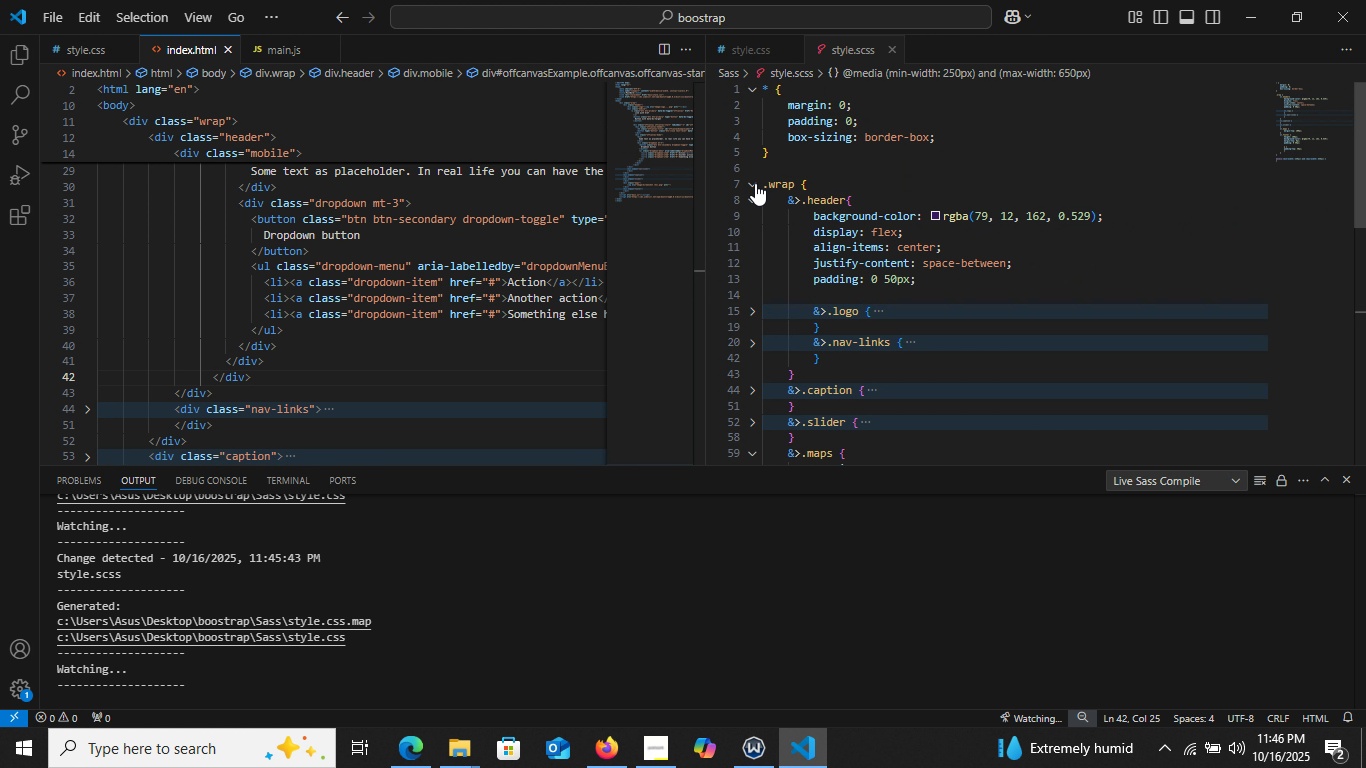 
left_click([755, 183])
 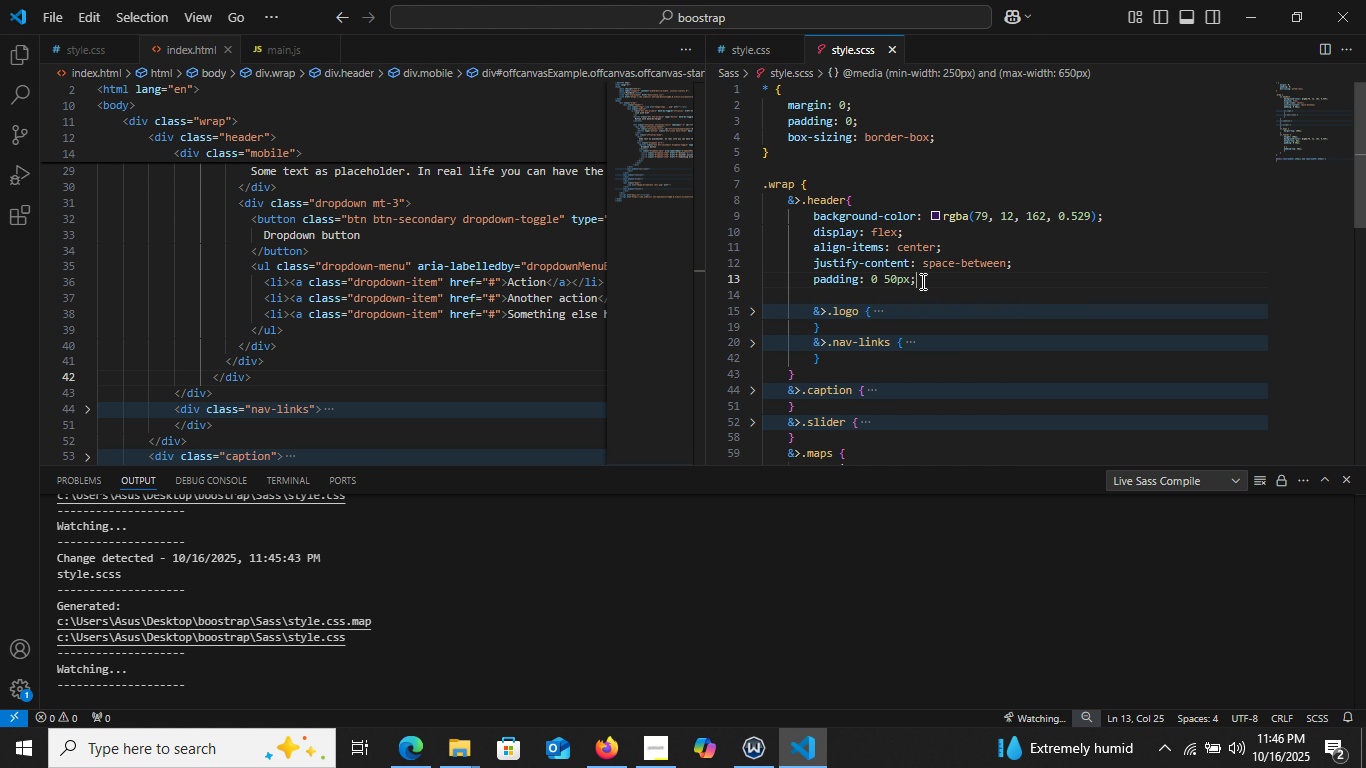 
left_click([921, 281])
 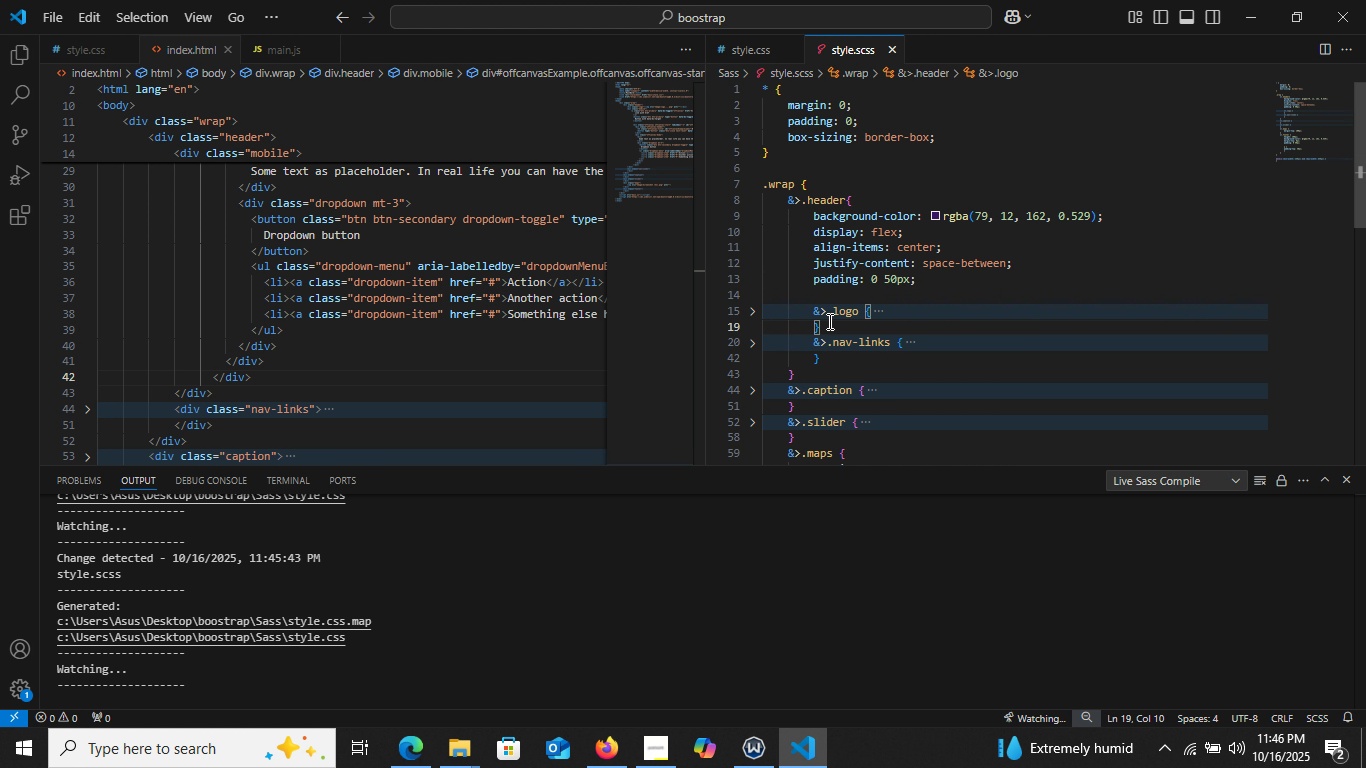 
left_click([827, 321])
 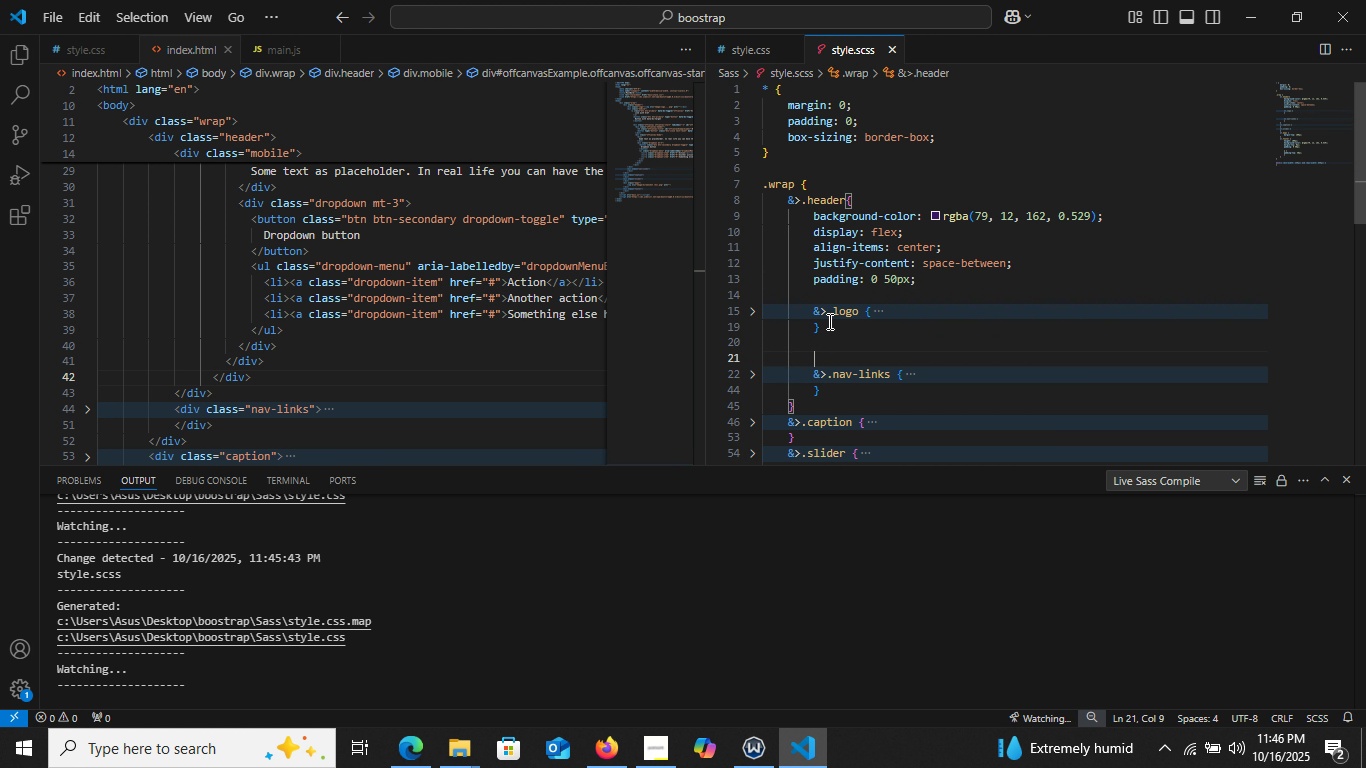 
key(Enter)
 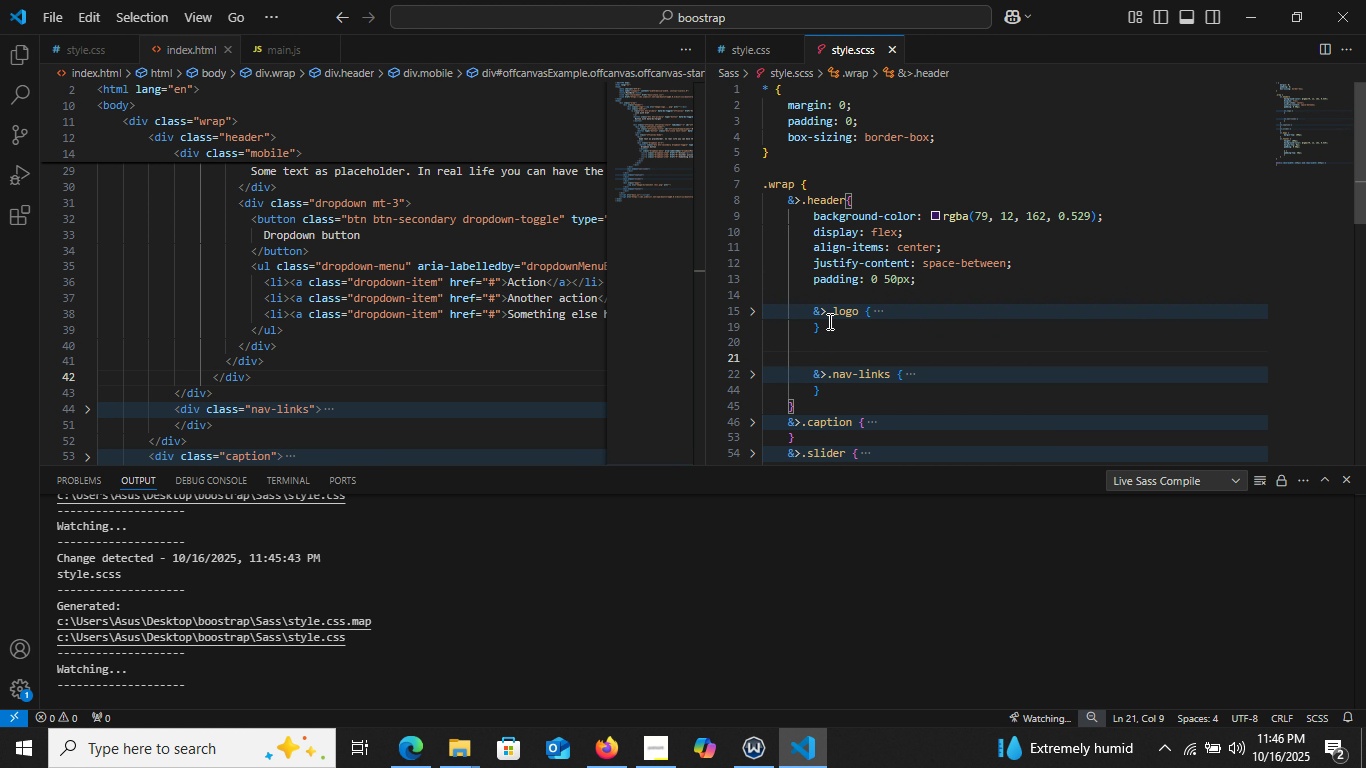 
key(Enter)
 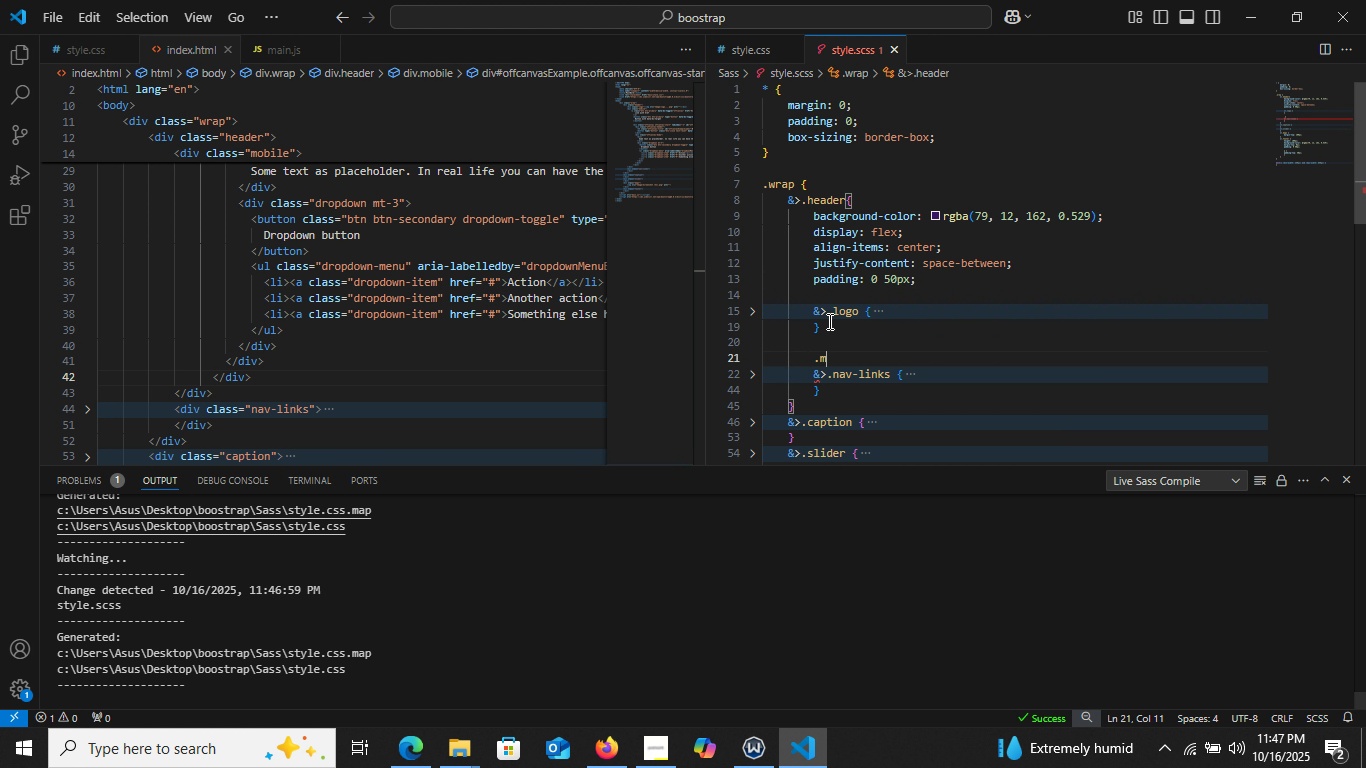 
type(.mobile {)
 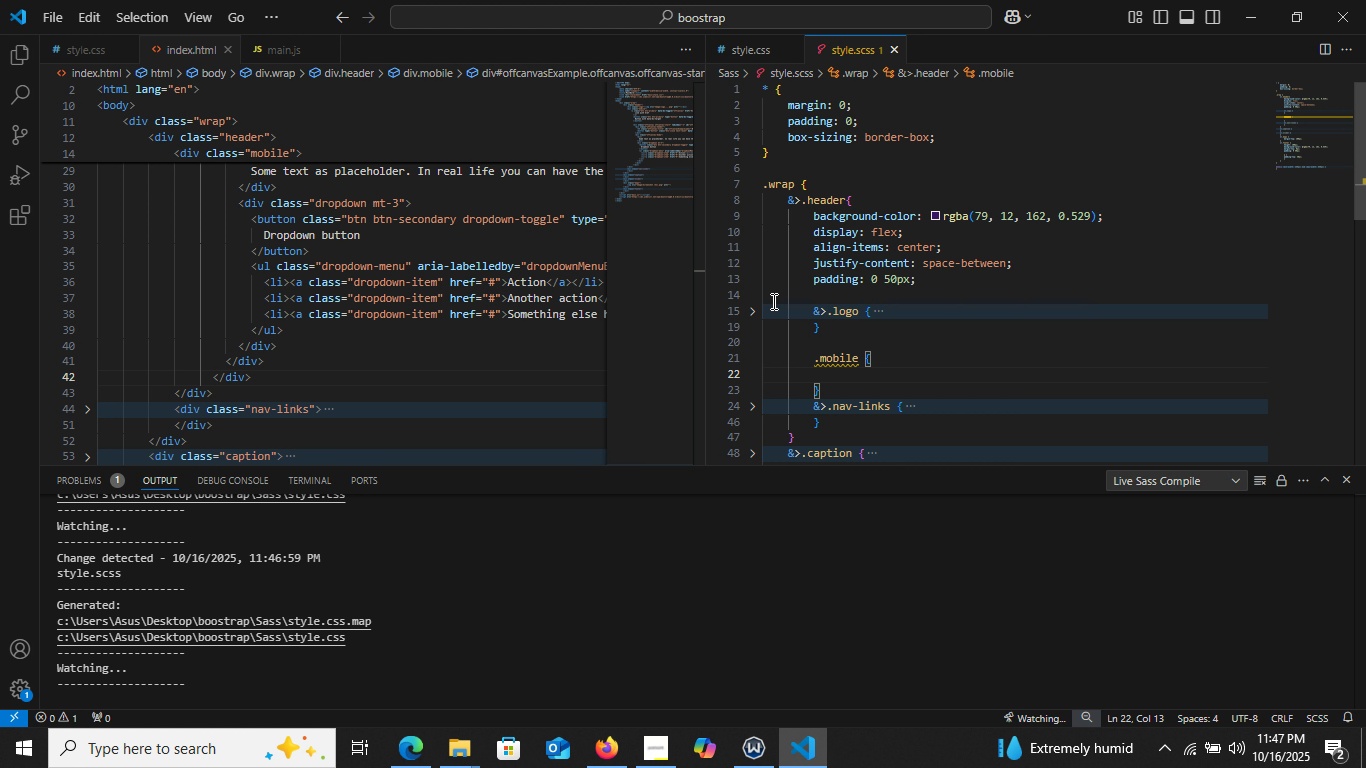 
key(Enter)
 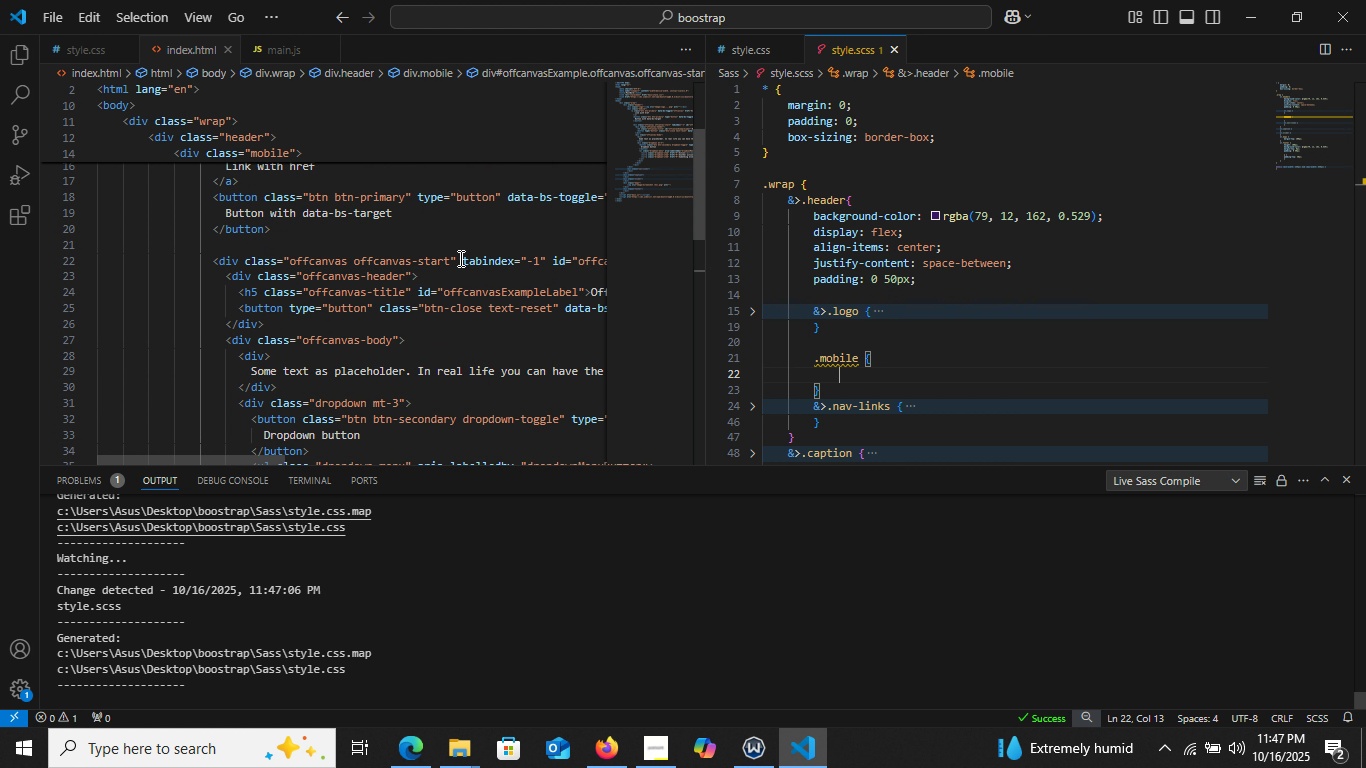 
scroll: coordinate [420, 261], scroll_direction: up, amount: 6.0
 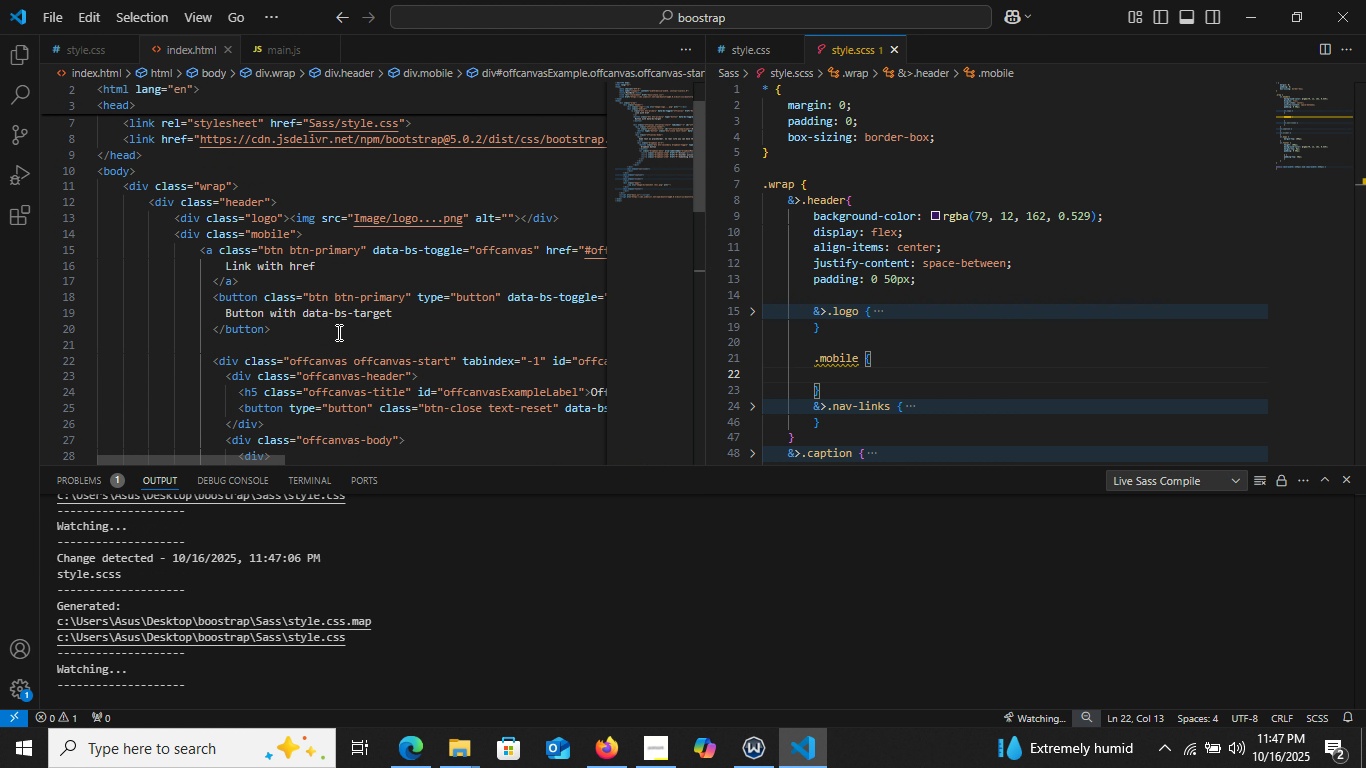 
wait(6.96)
 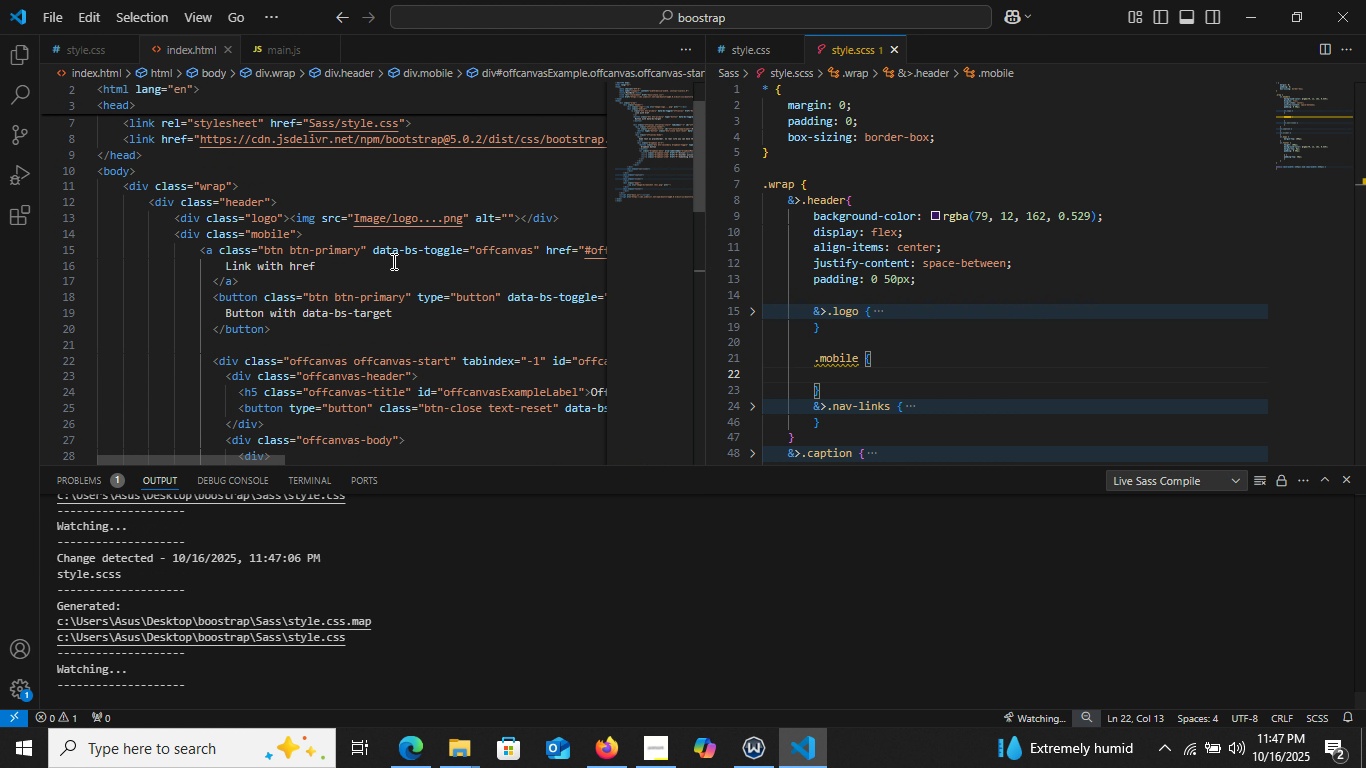 
left_click_drag(start_coordinate=[288, 333], to_coordinate=[200, 296])
 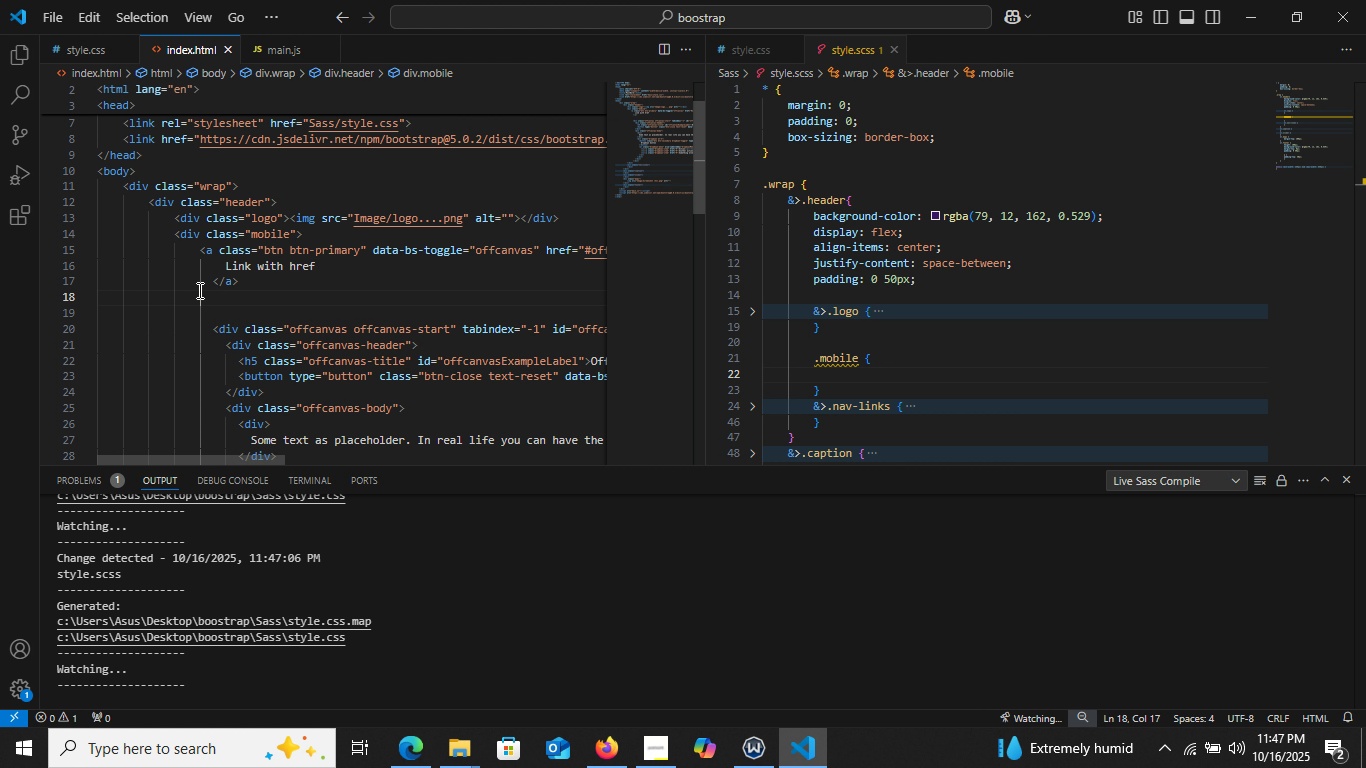 
key(Control+X)
 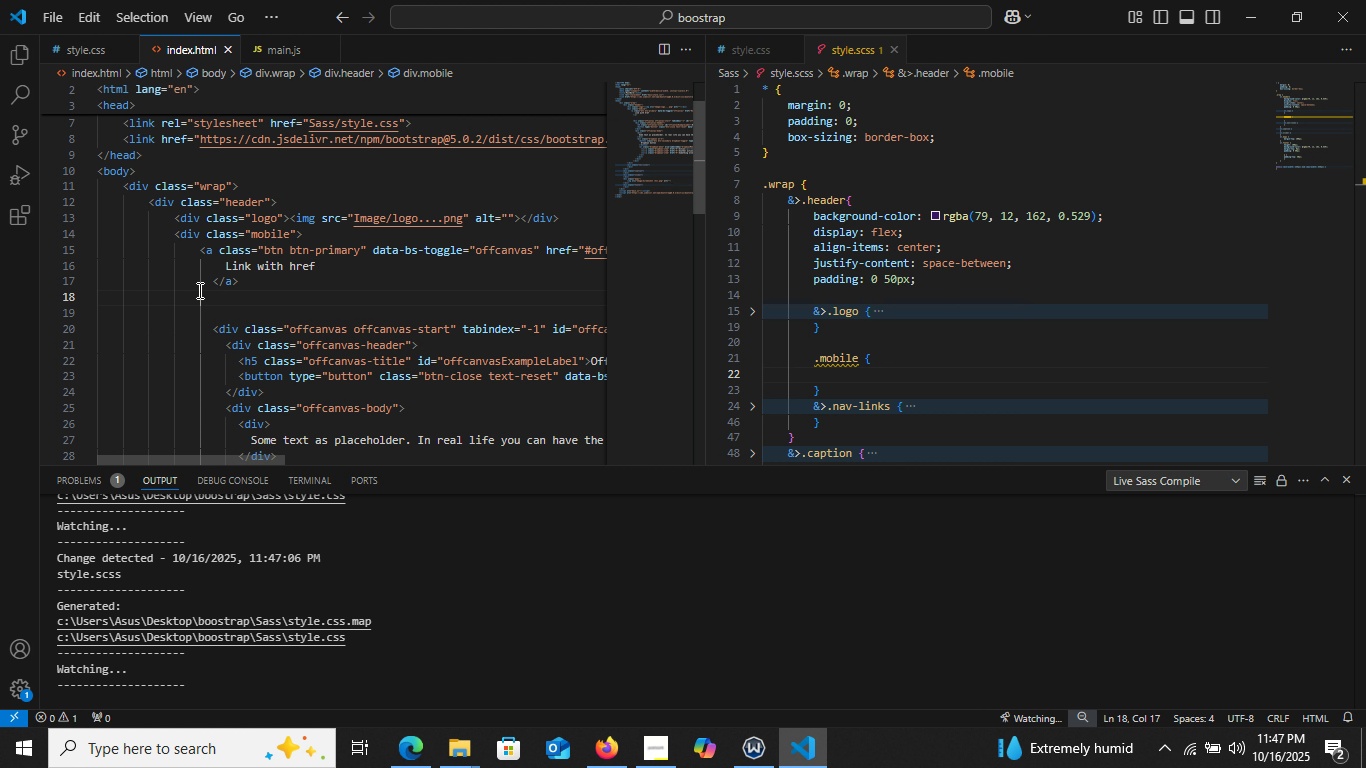 
key(Control+X)
 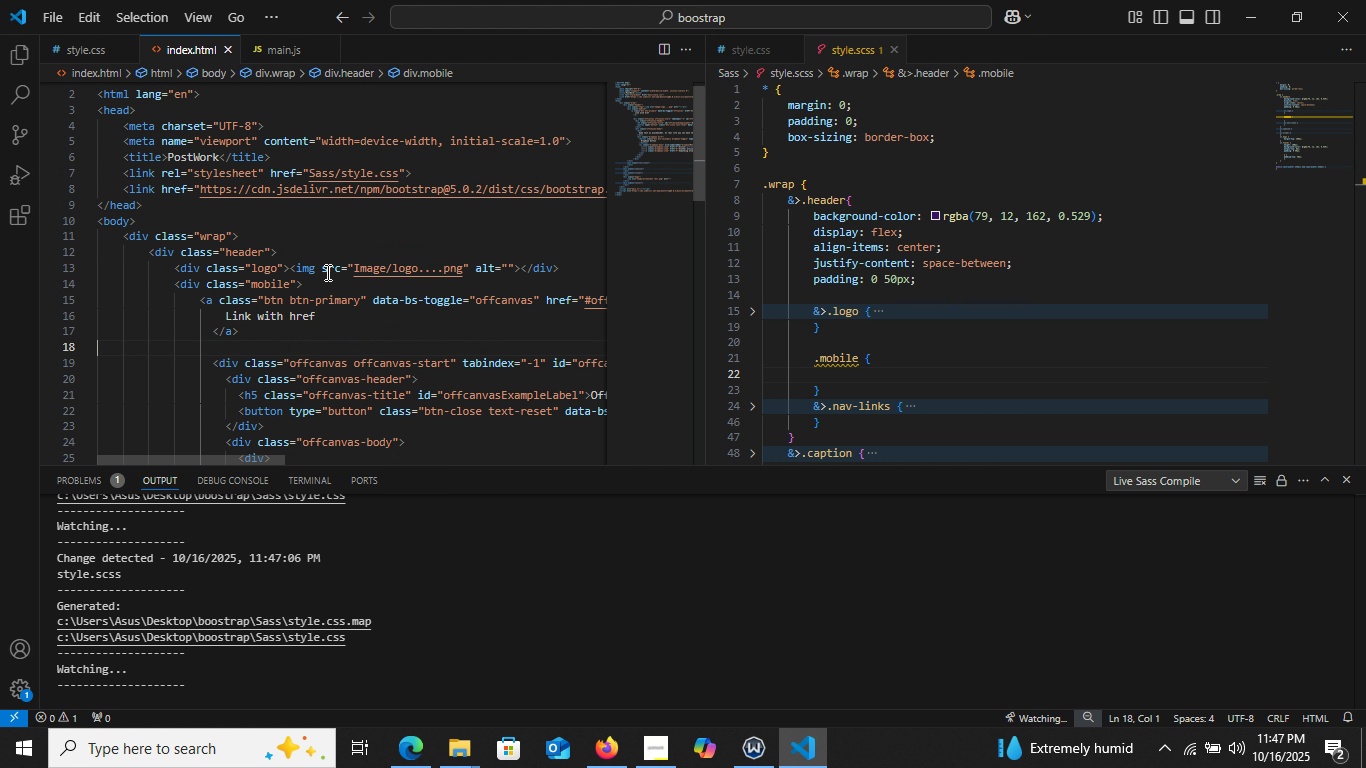 
scroll: coordinate [326, 272], scroll_direction: up, amount: 1.0
 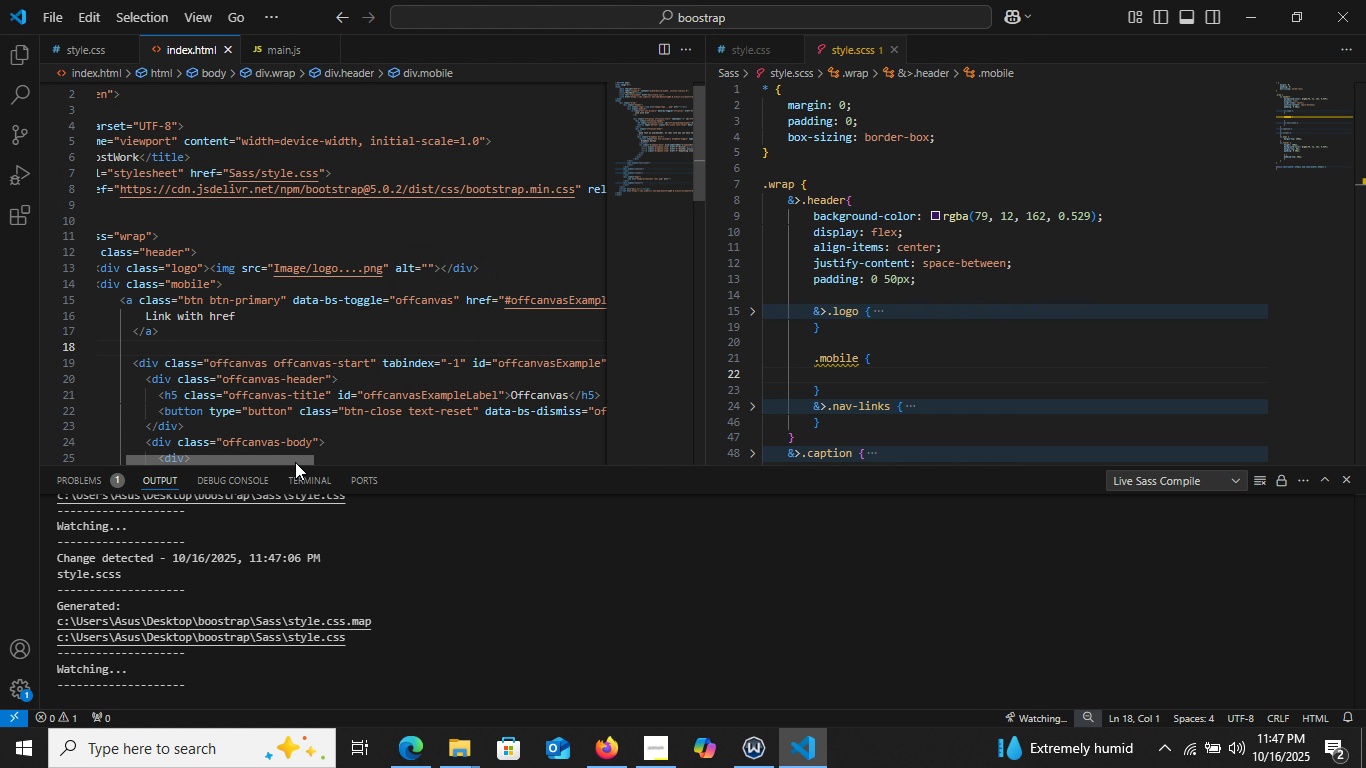 
left_click_drag(start_coordinate=[256, 459], to_coordinate=[311, 465])
 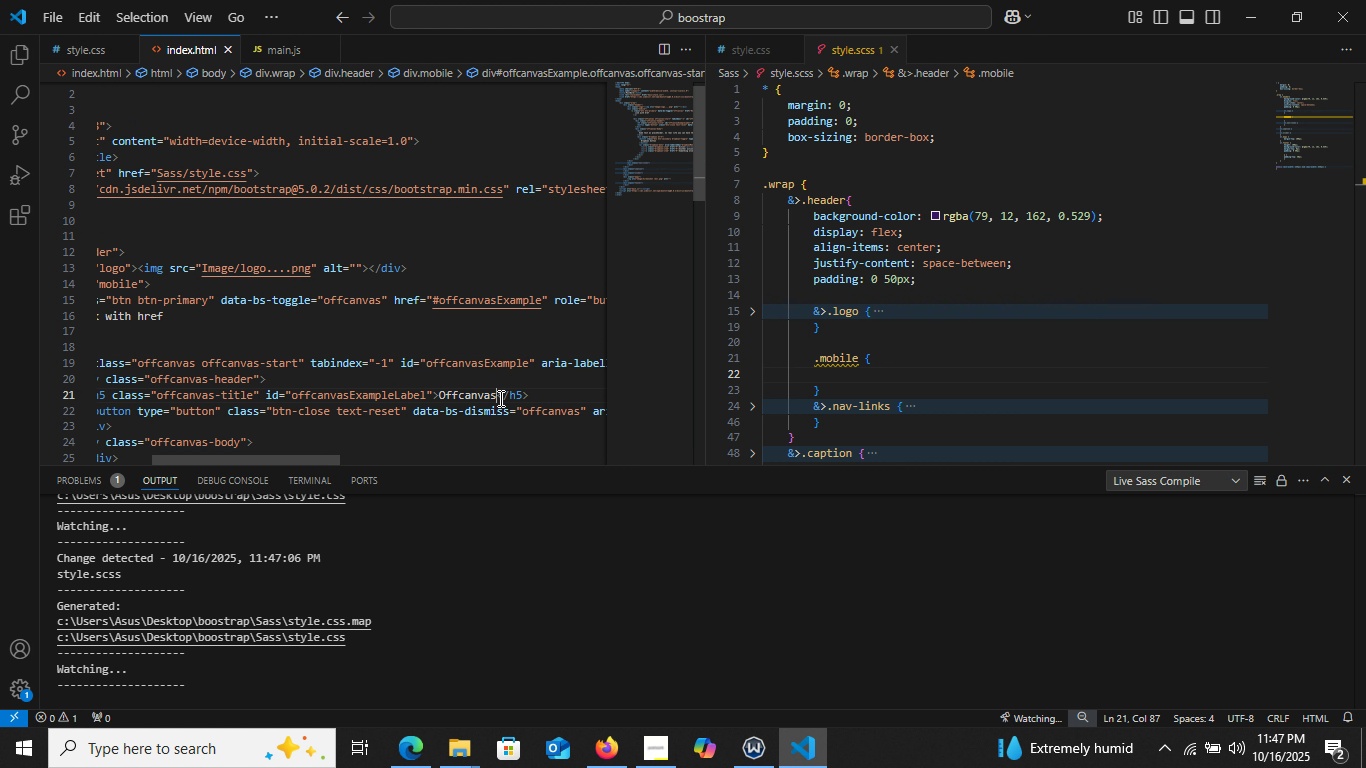 
left_click([499, 398])
 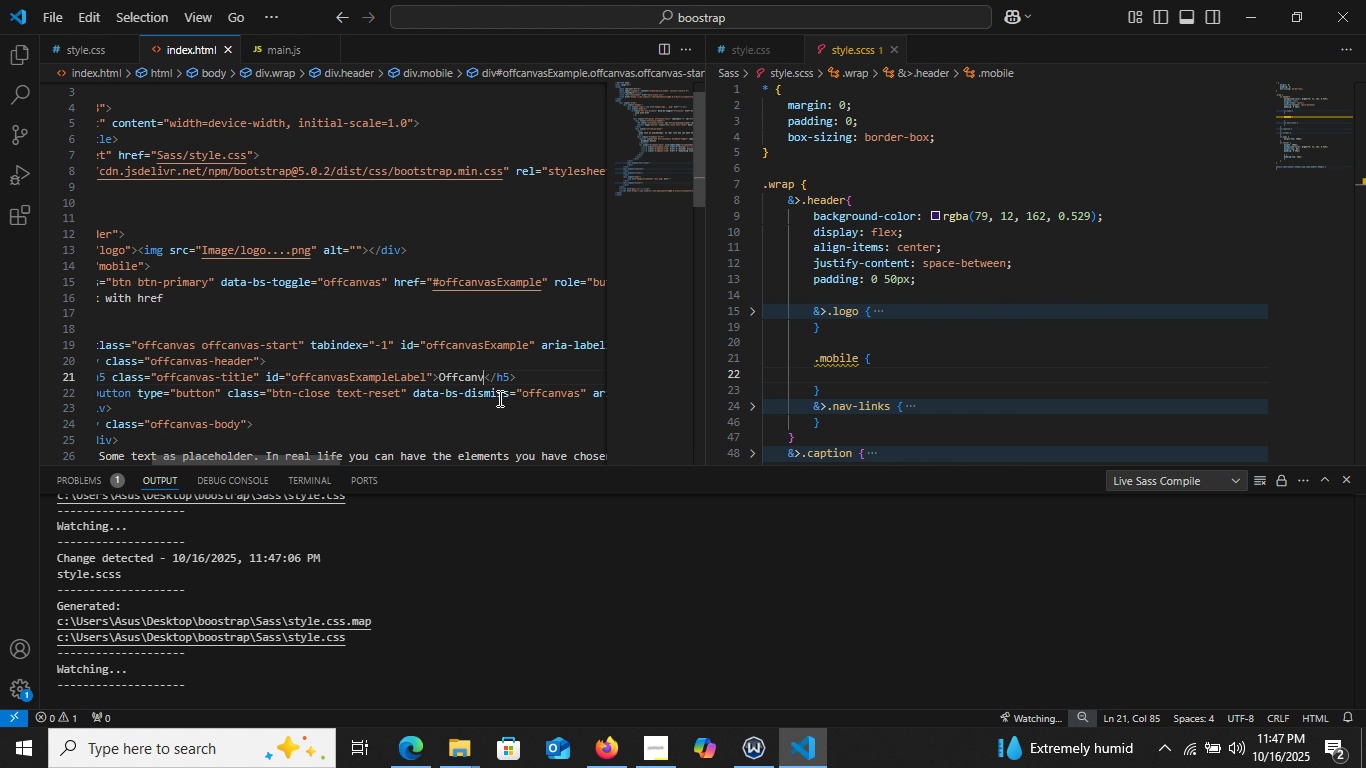 
key(Backspace)
 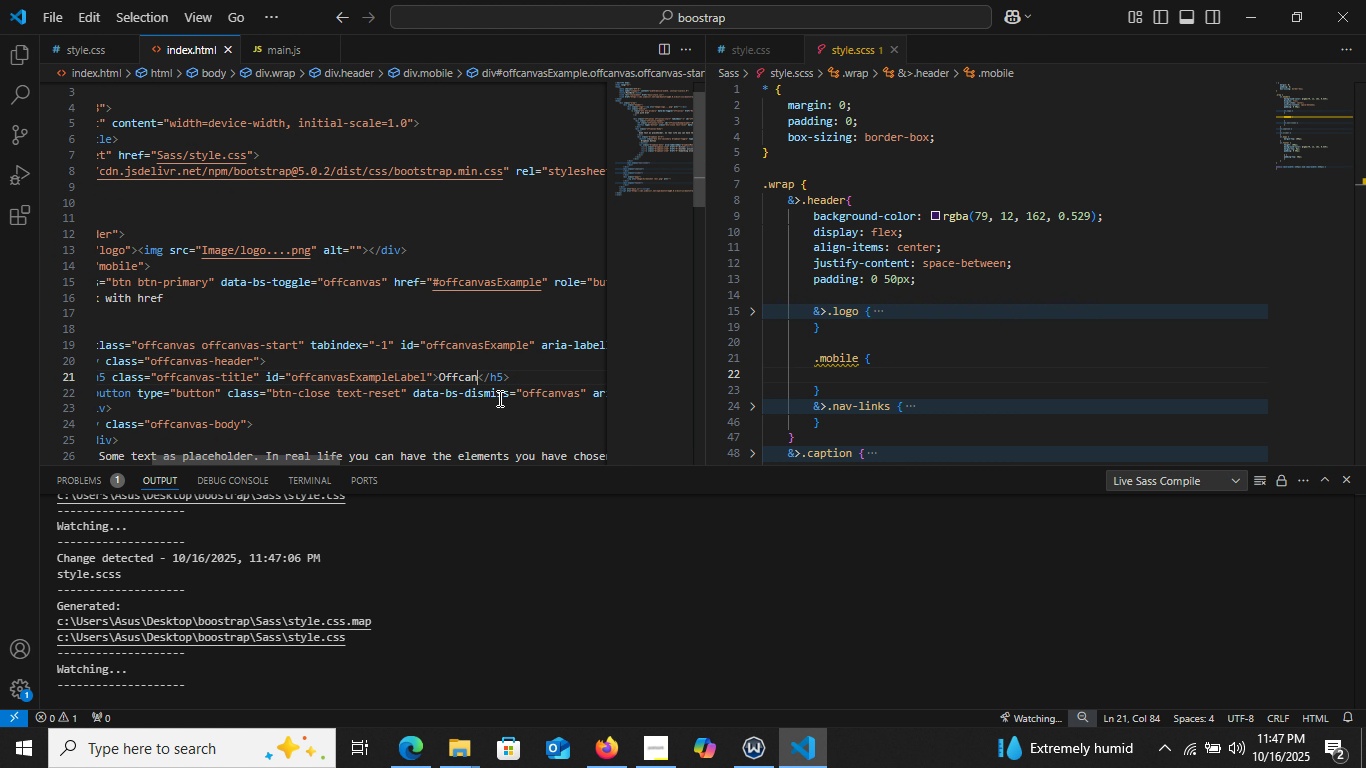 
key(Backspace)
 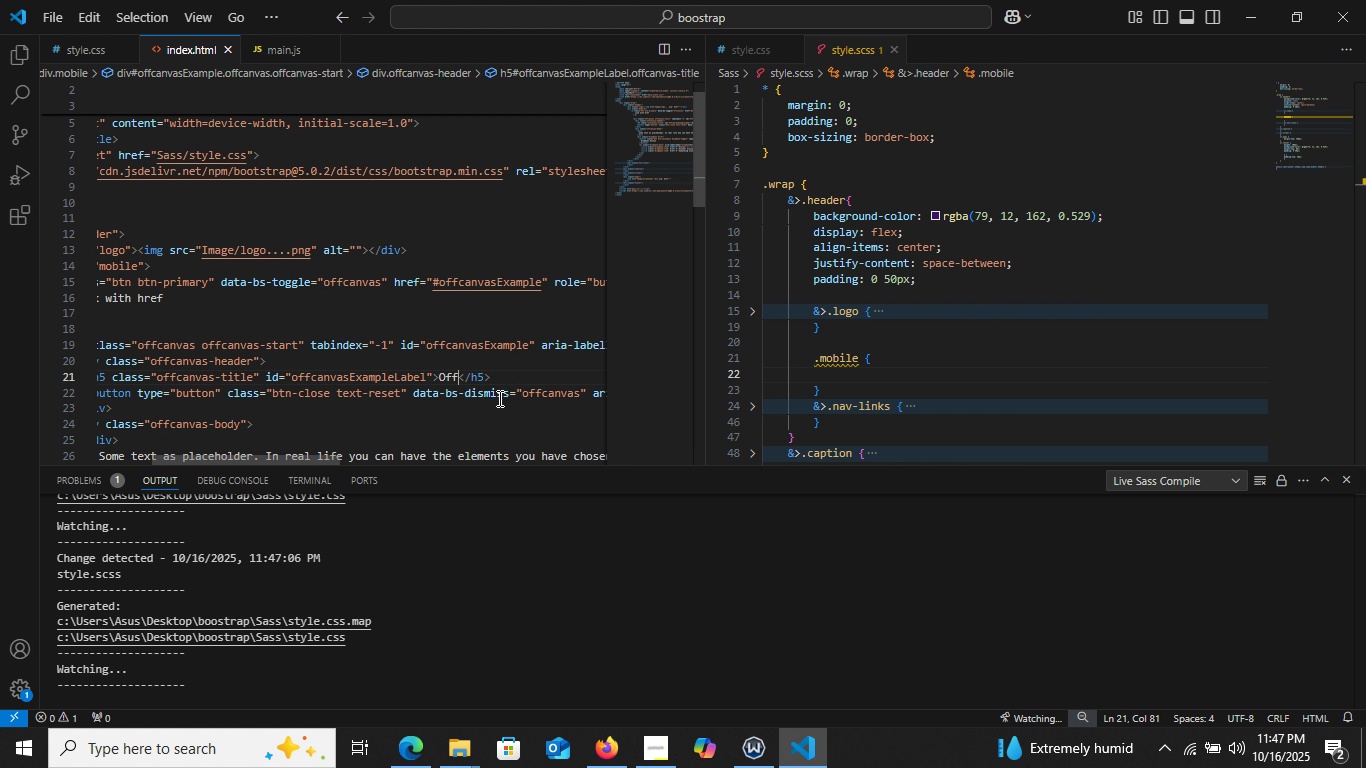 
hold_key(key=Backspace, duration=0.42)
 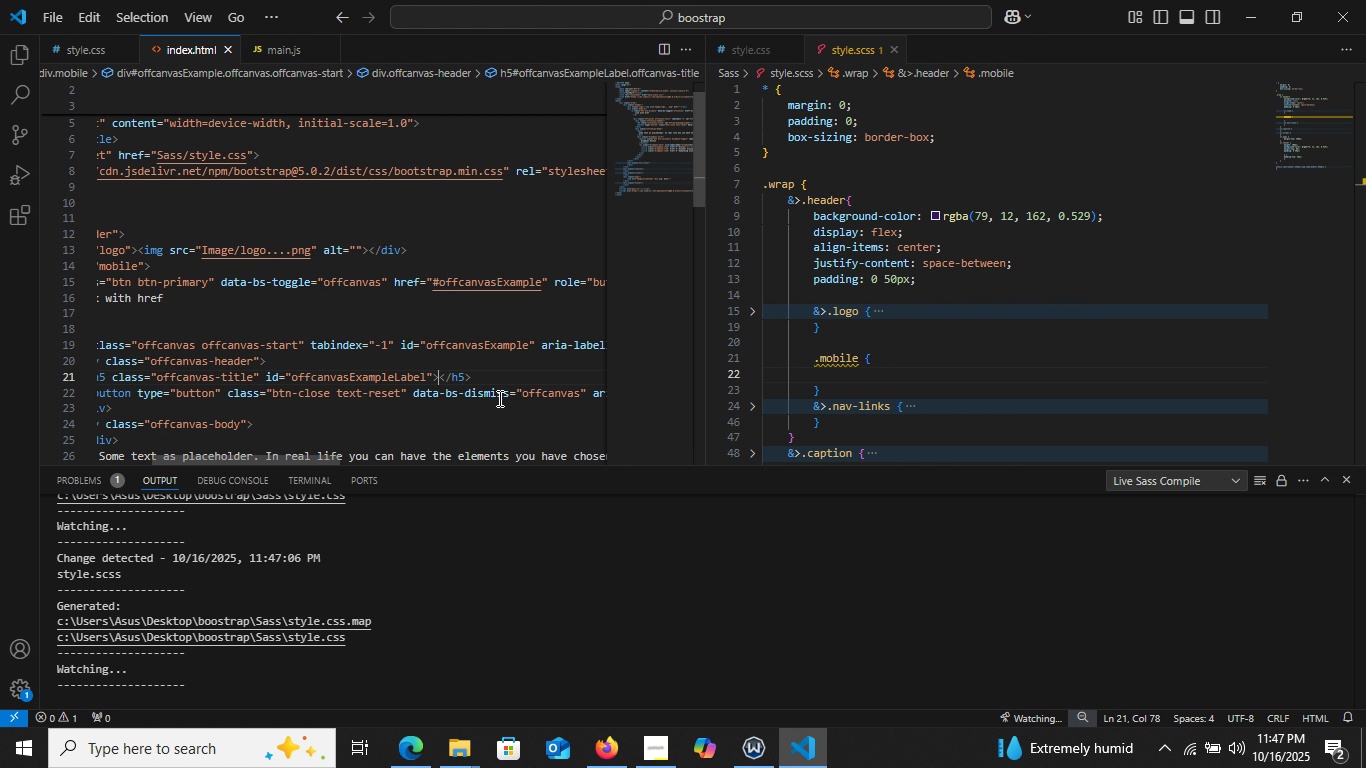 
key(Backspace)
 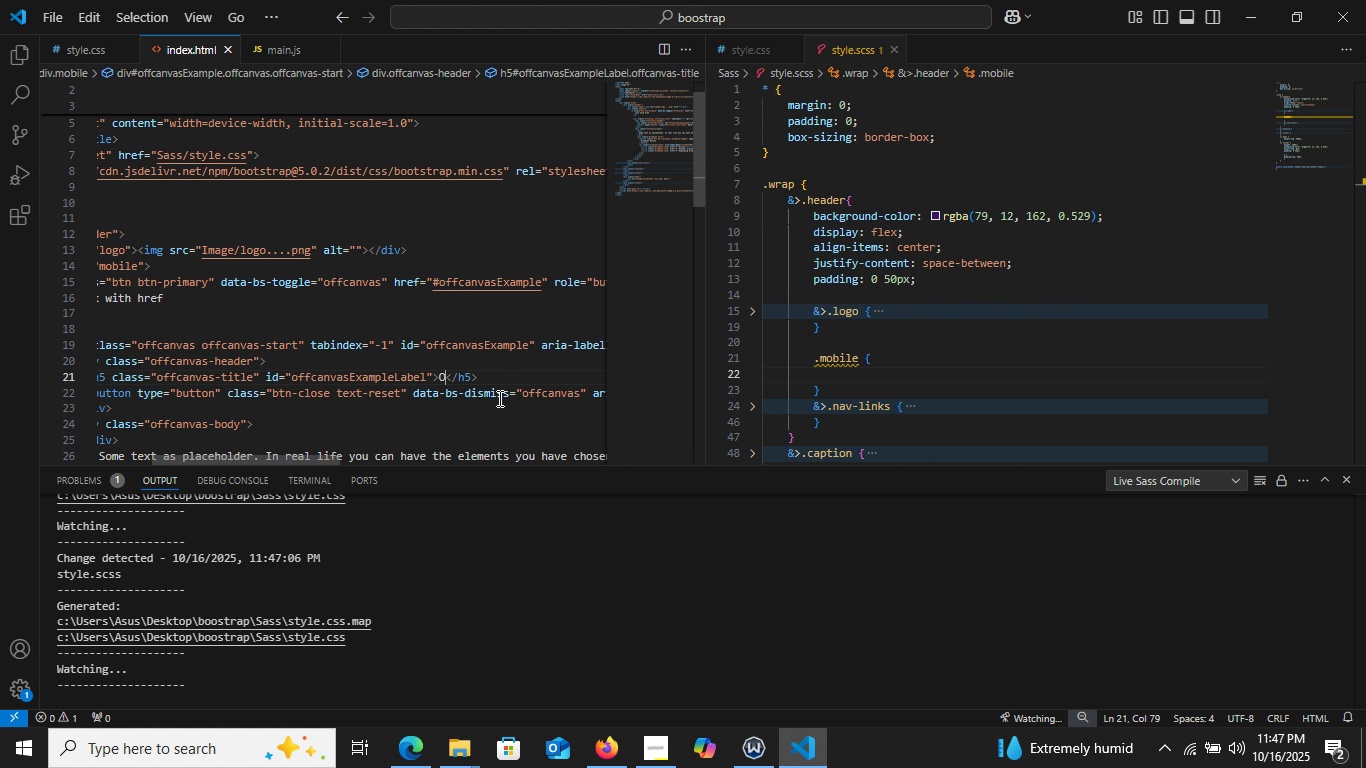 
key(Backspace)
 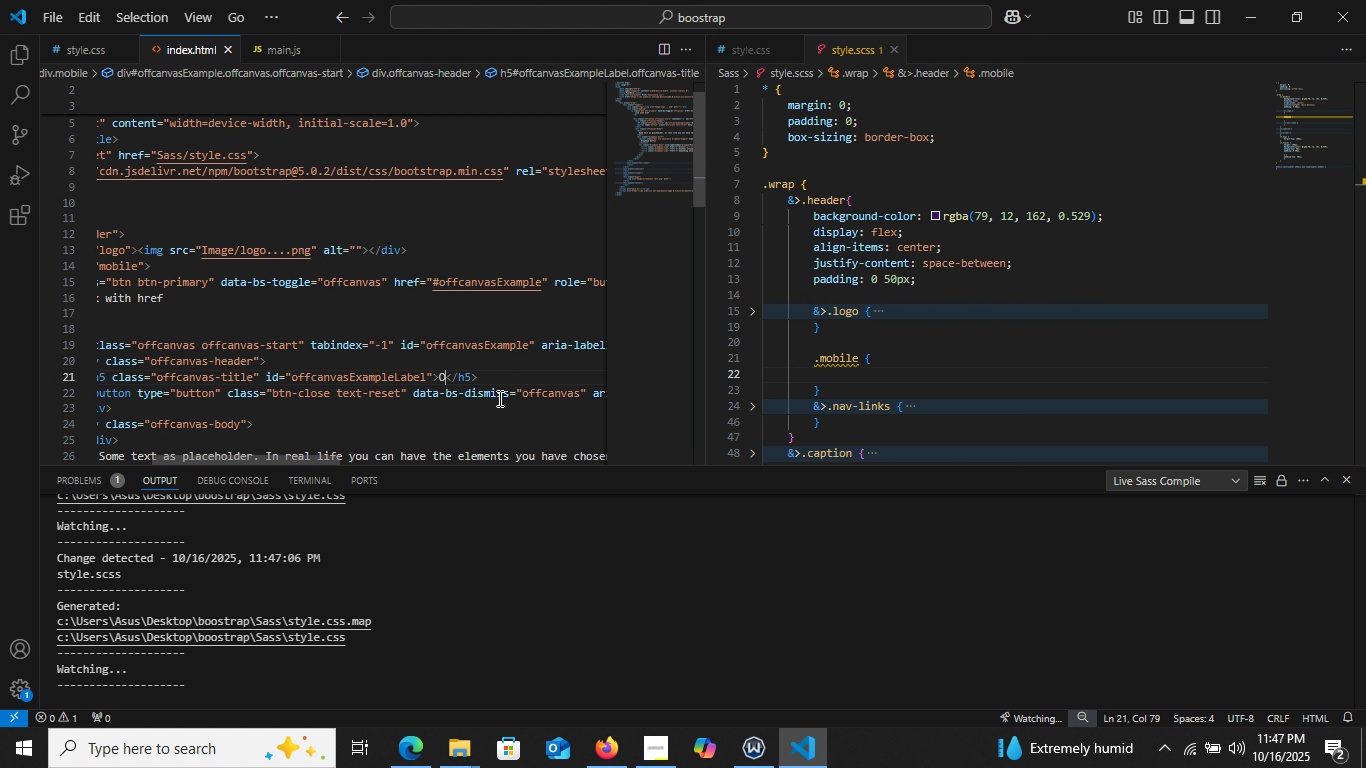 
key(Backspace)
 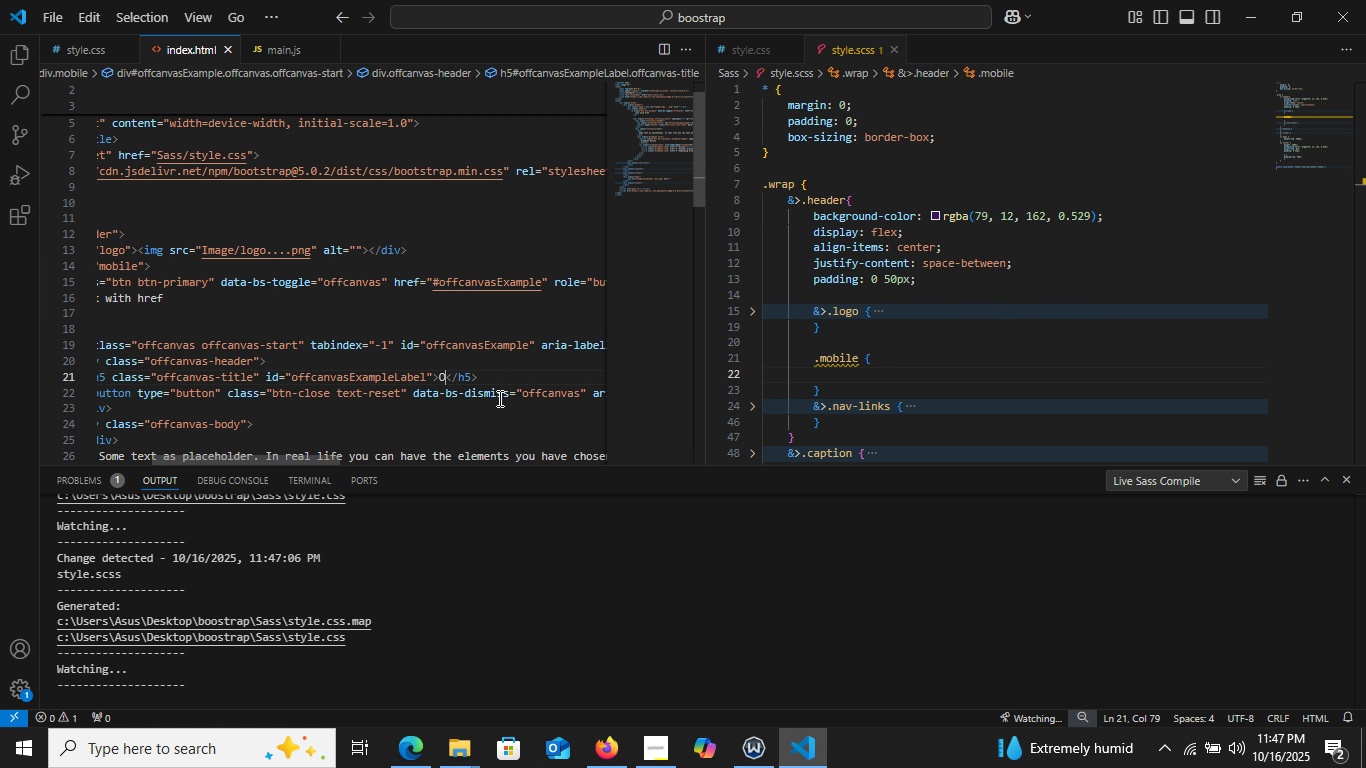 
key(Backspace)
 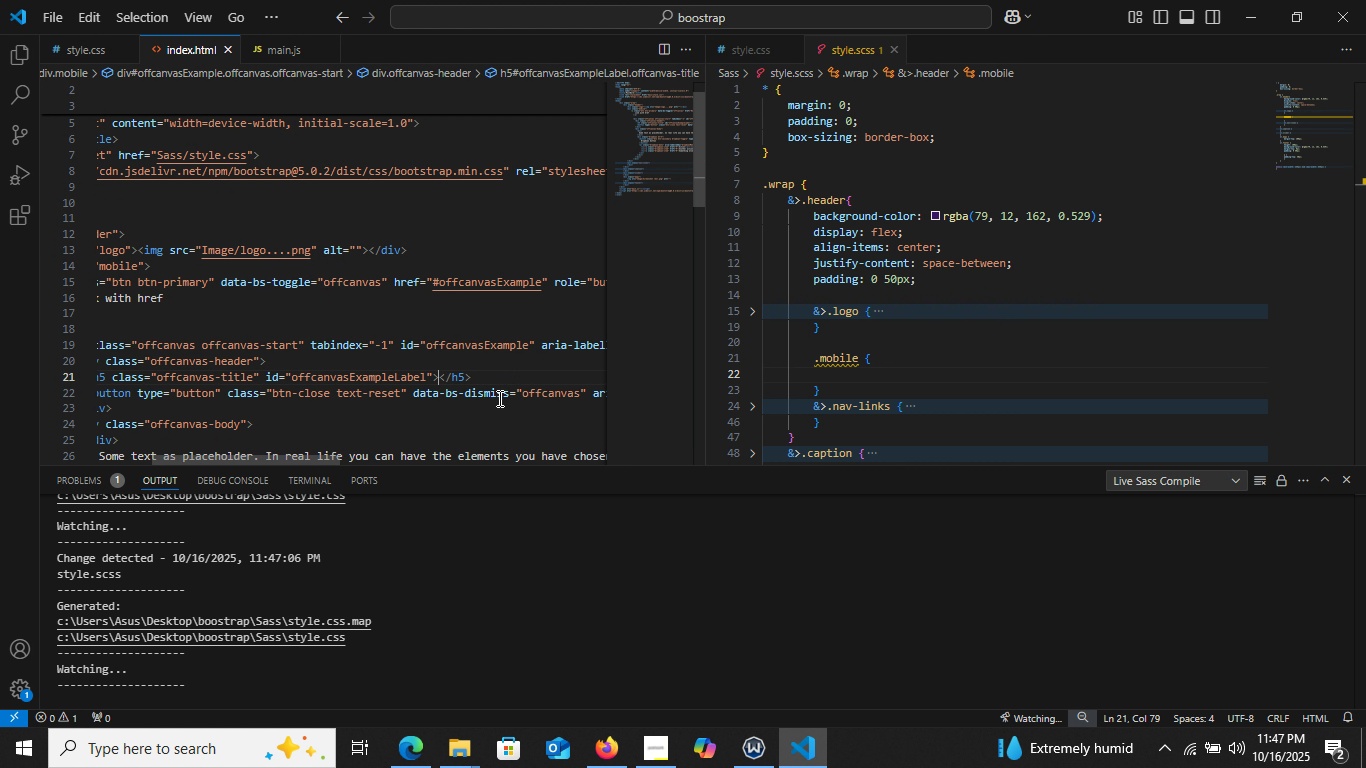 
key(Backspace)
 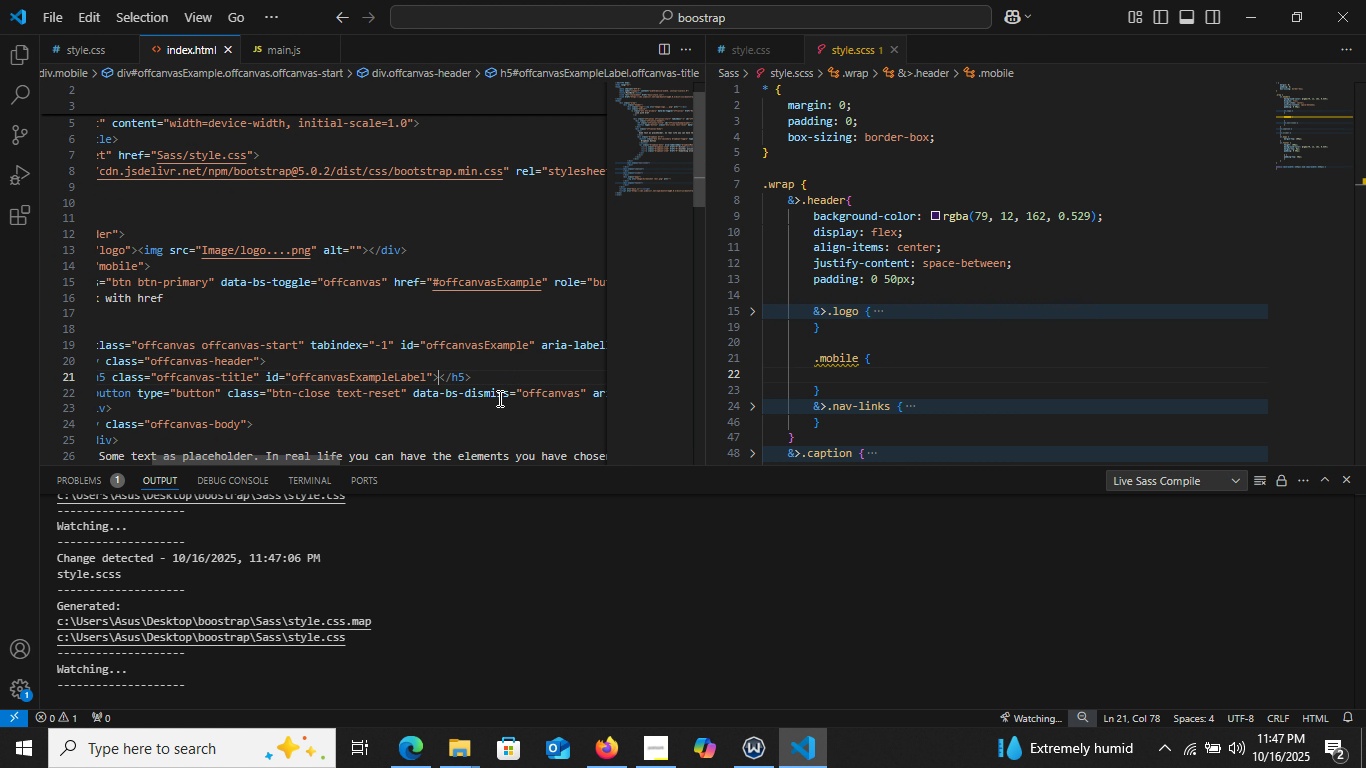 
key(Backspace)
 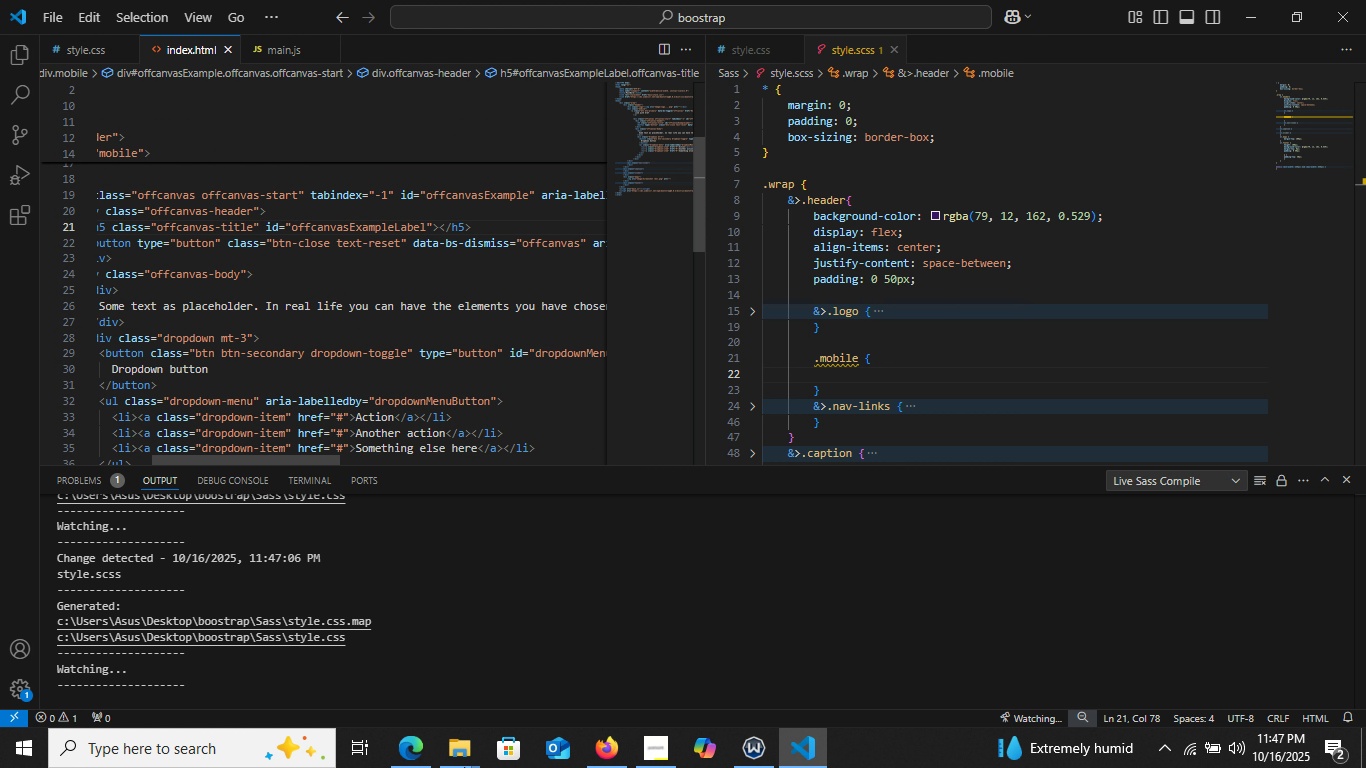 
scroll: coordinate [401, 272], scroll_direction: down, amount: 3.0
 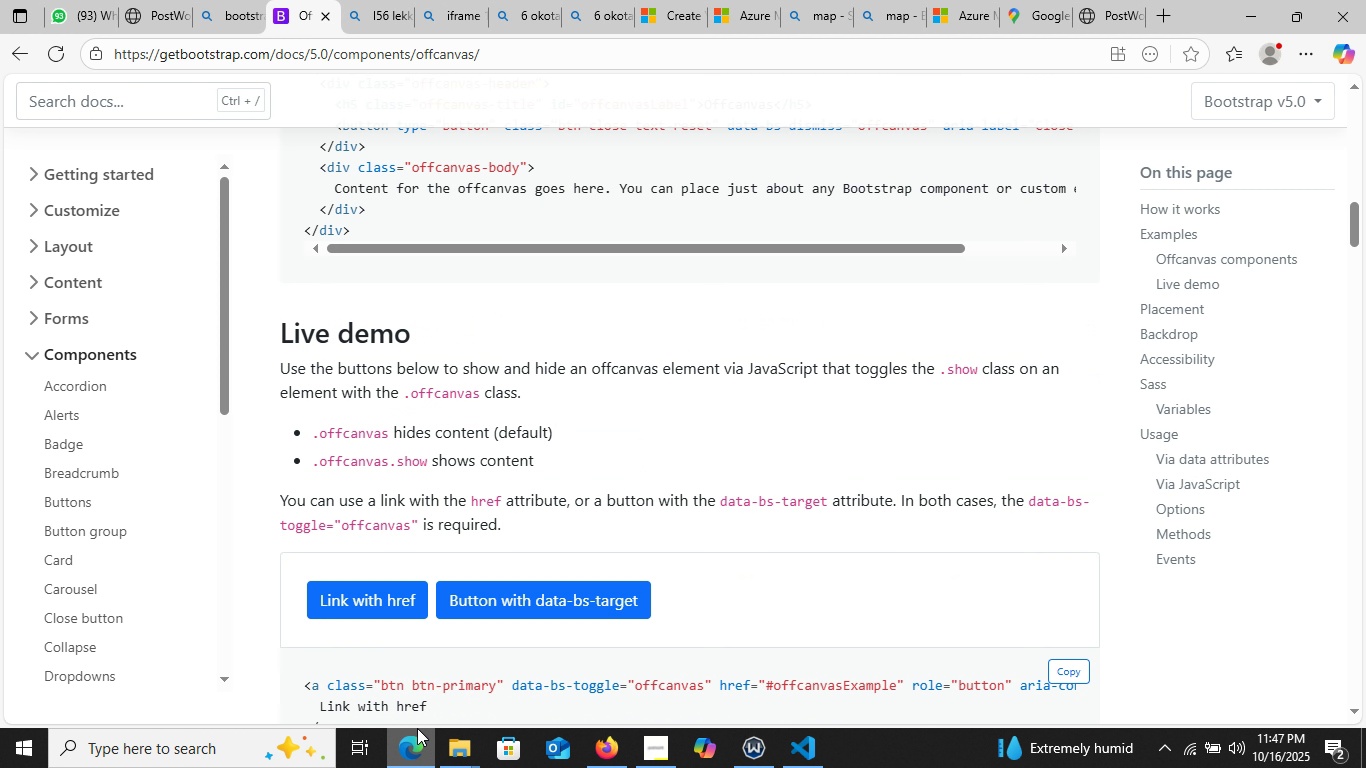 
left_click([418, 749])
 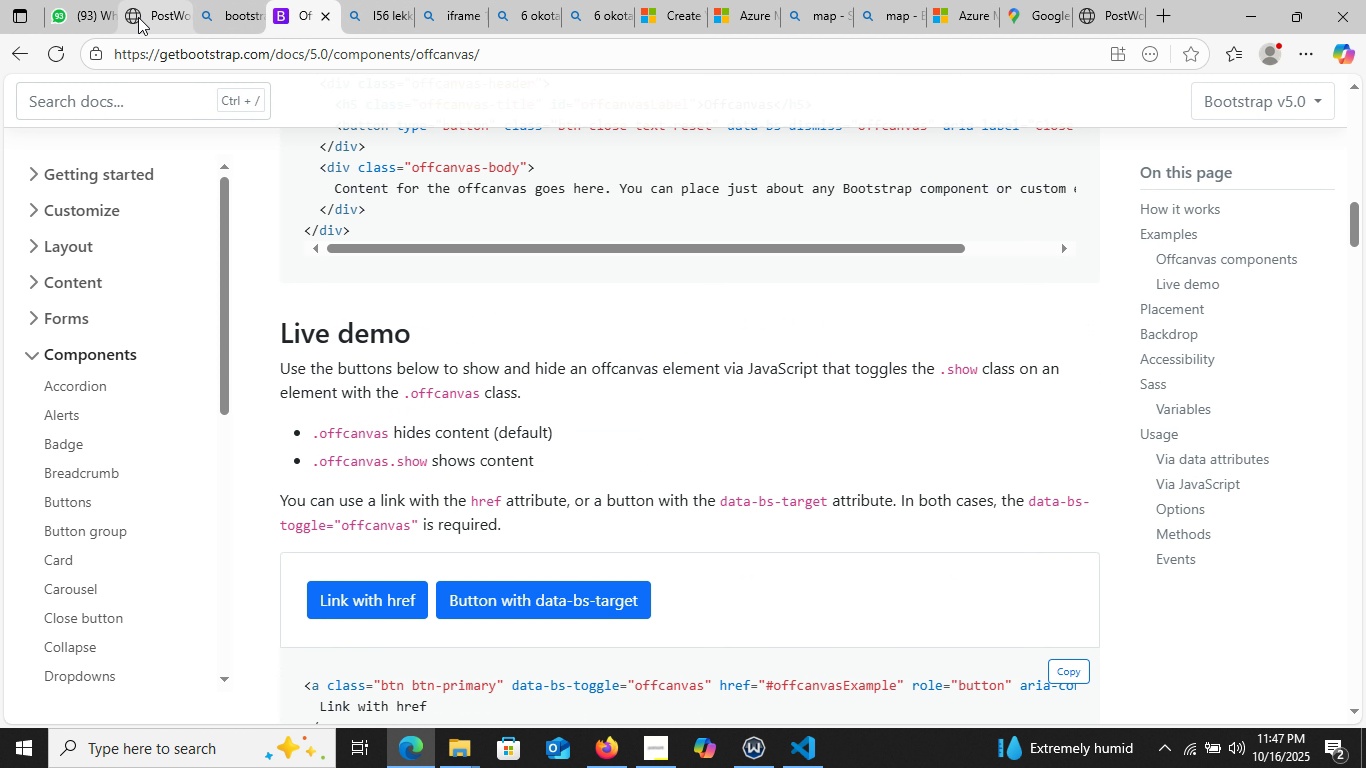 
left_click([159, 13])
 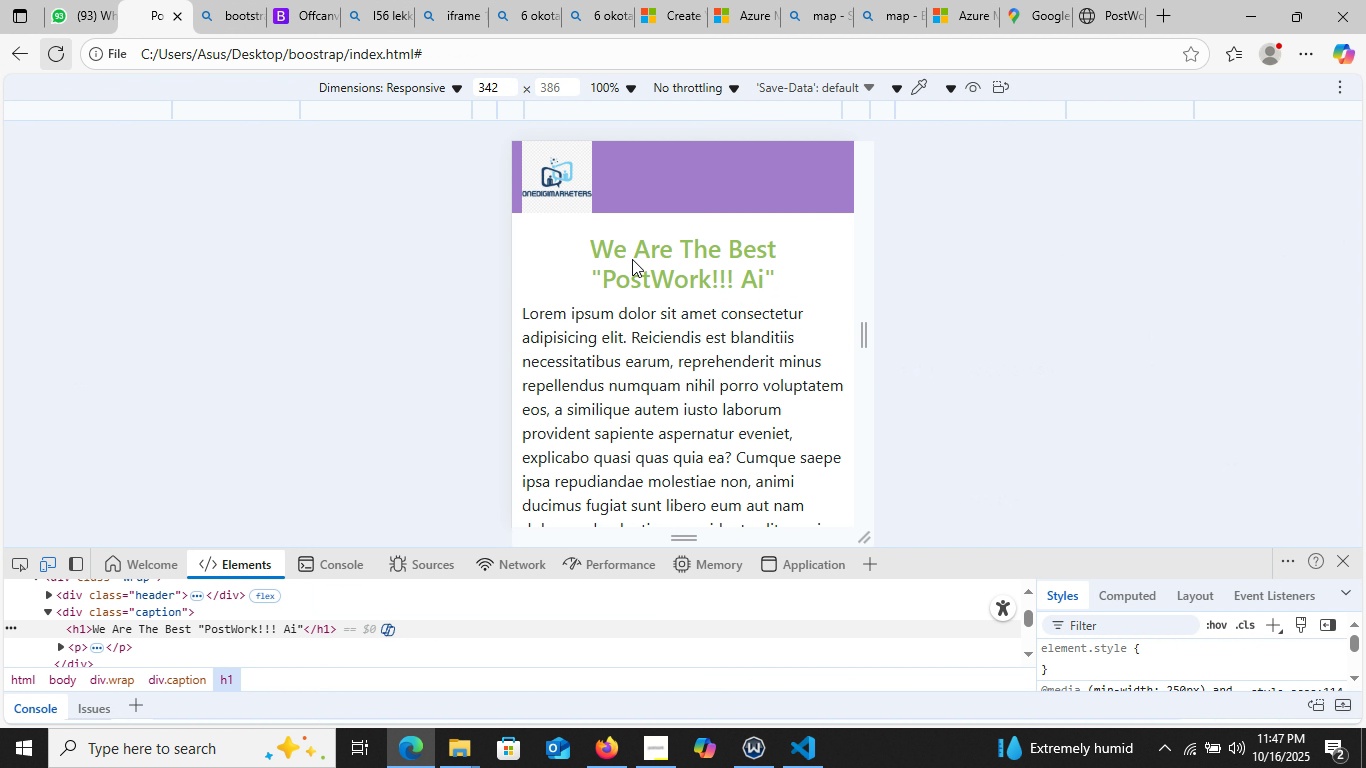 
left_click([57, 50])
 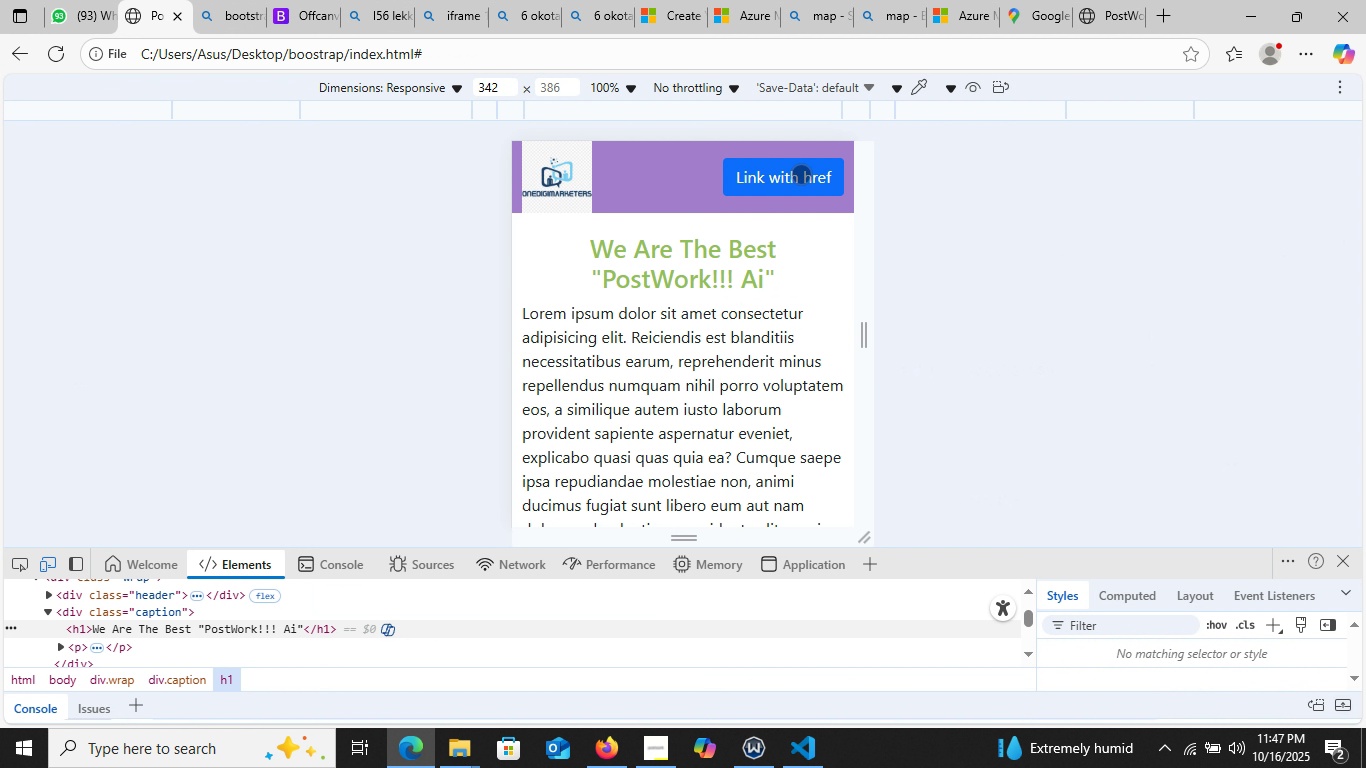 
left_click([801, 174])
 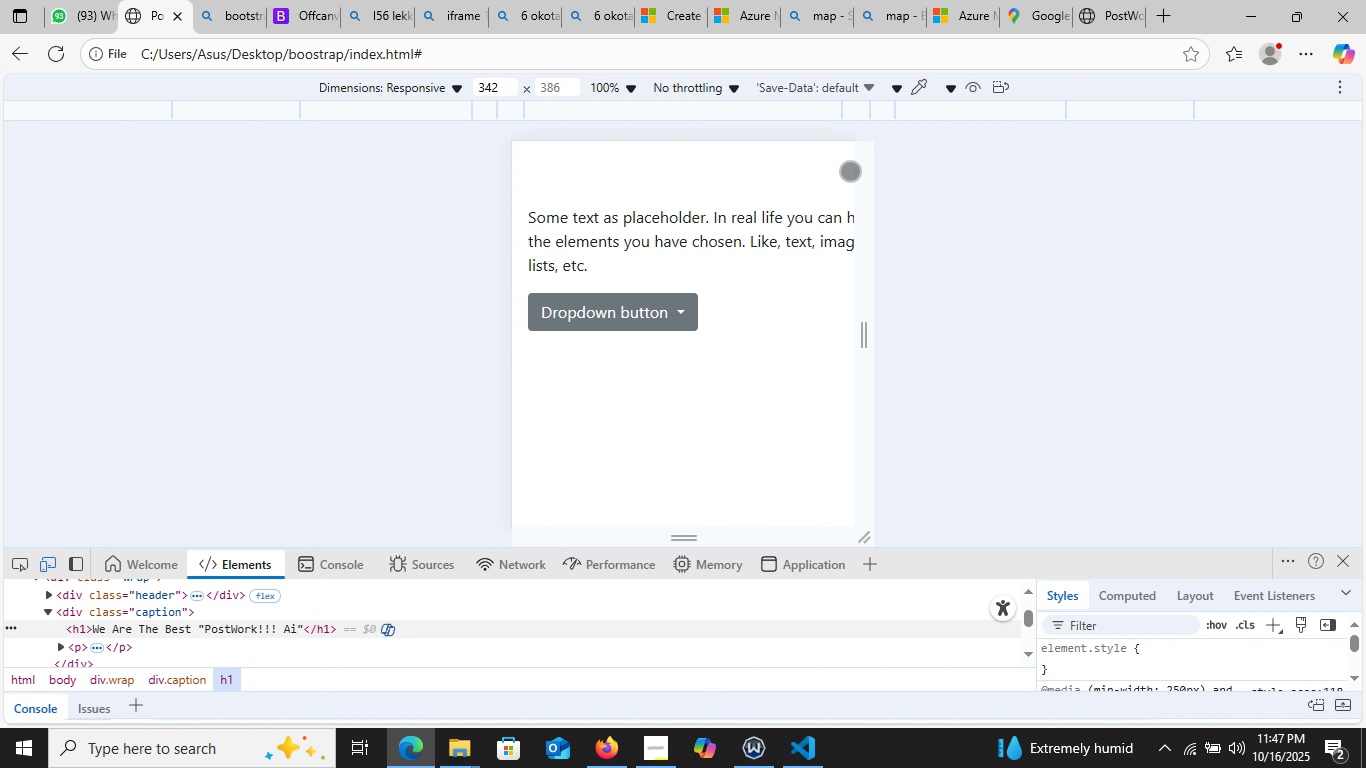 
left_click([850, 171])
 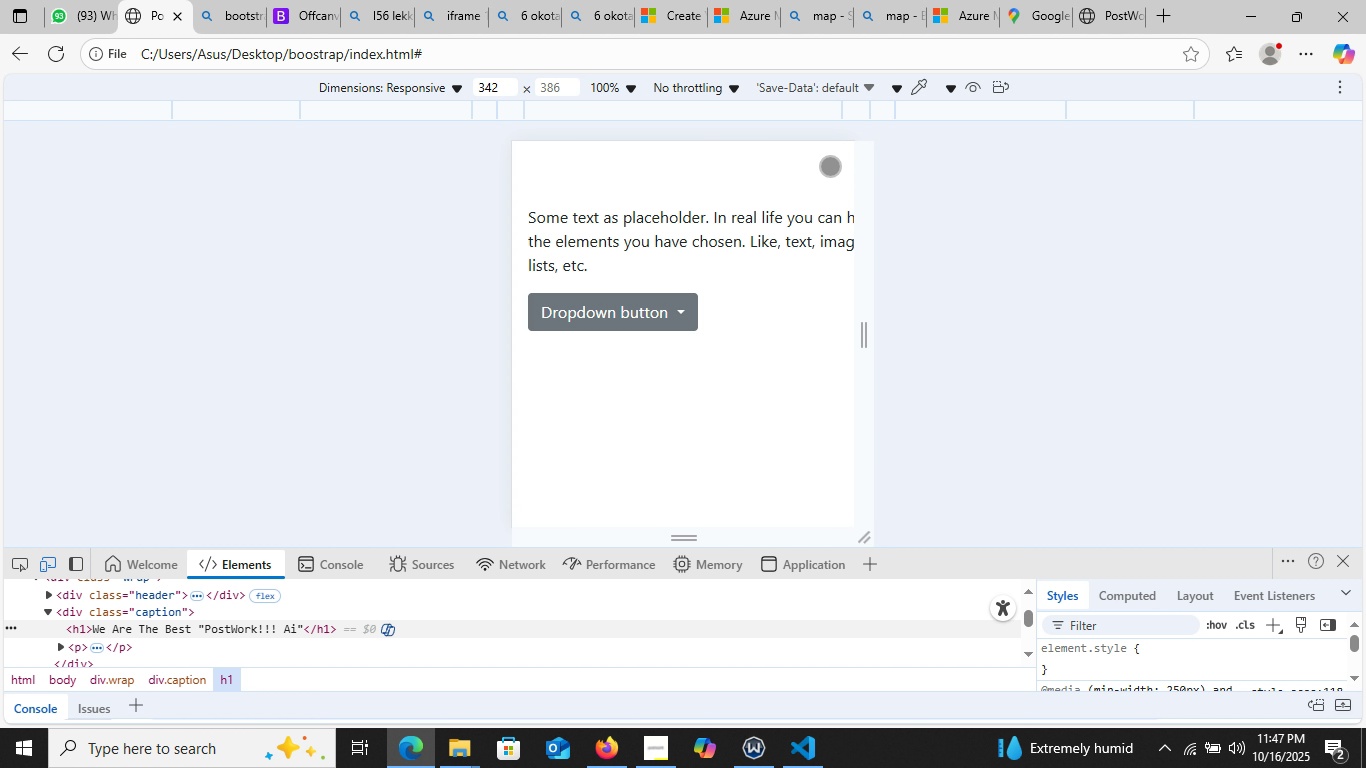 
left_click([830, 169])
 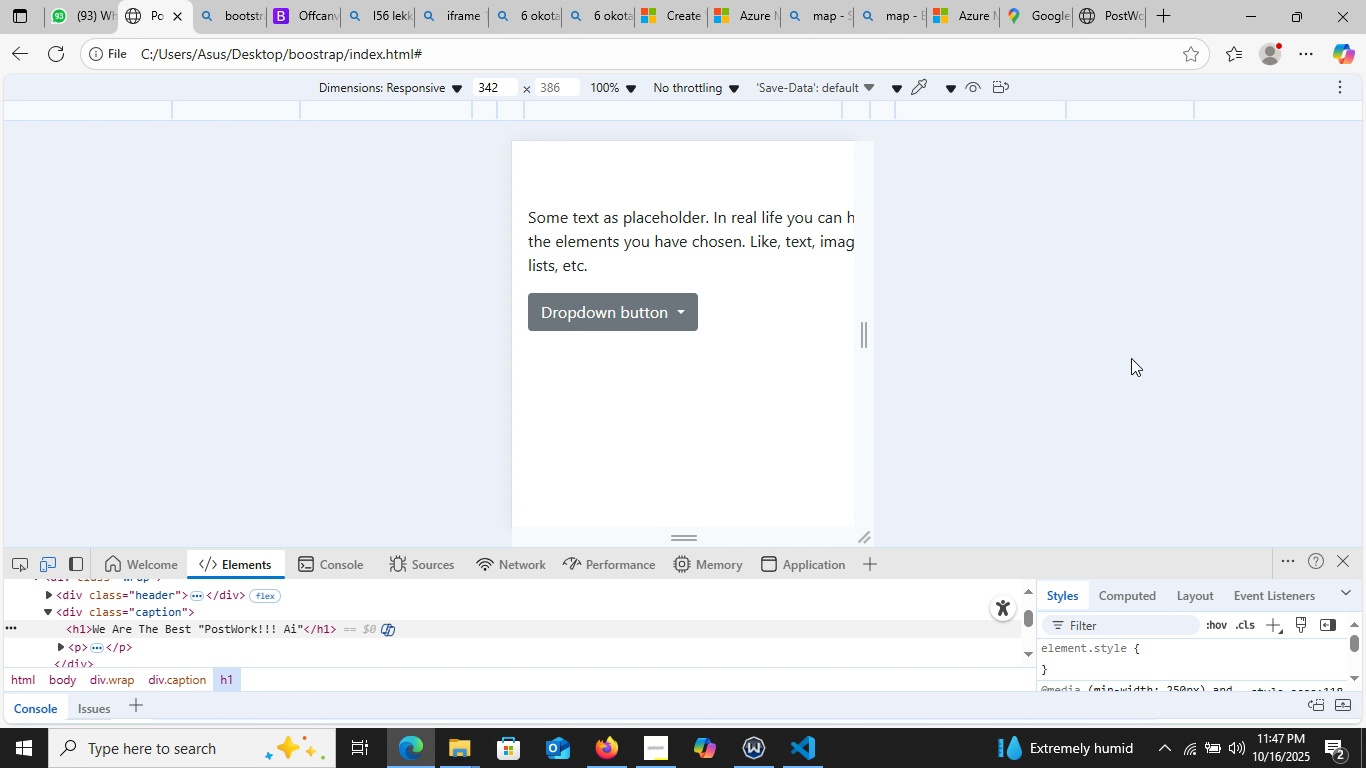 
left_click([827, 152])
 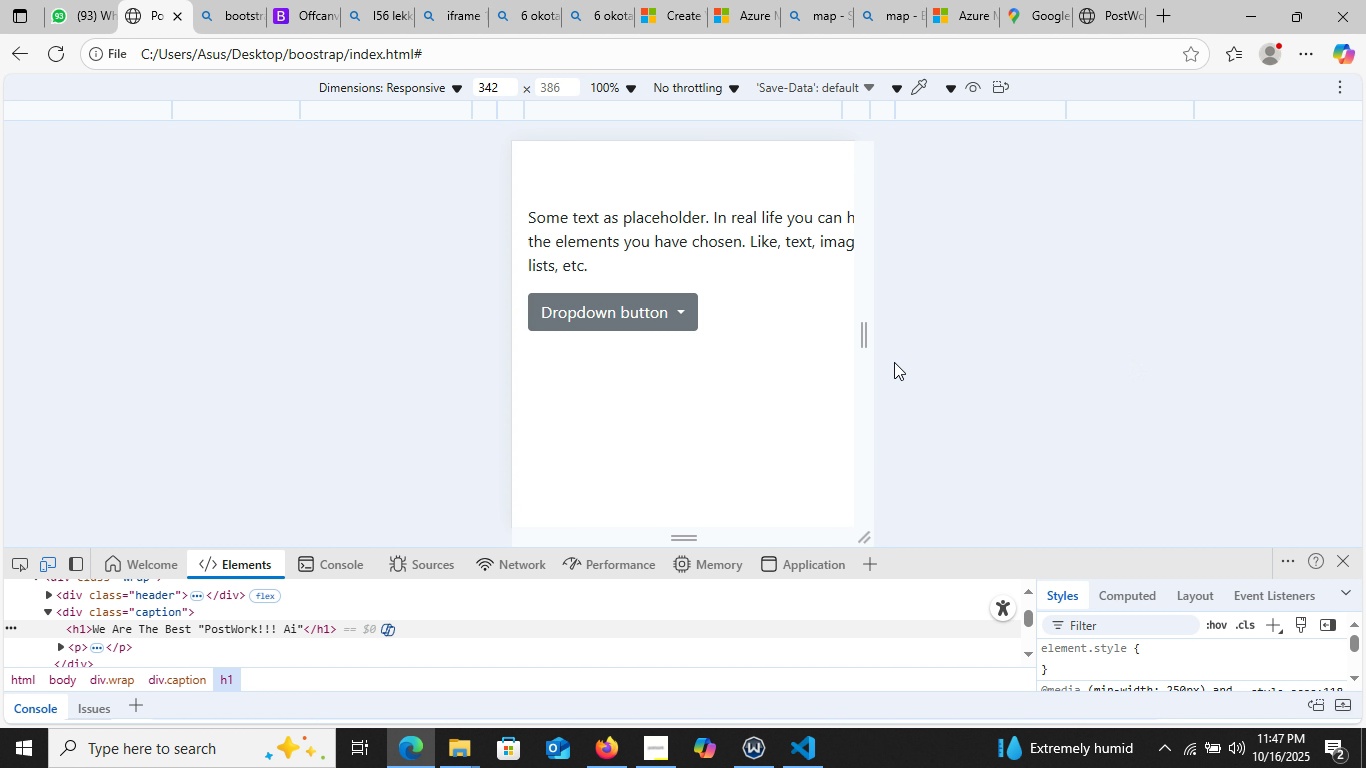 
left_click([894, 362])
 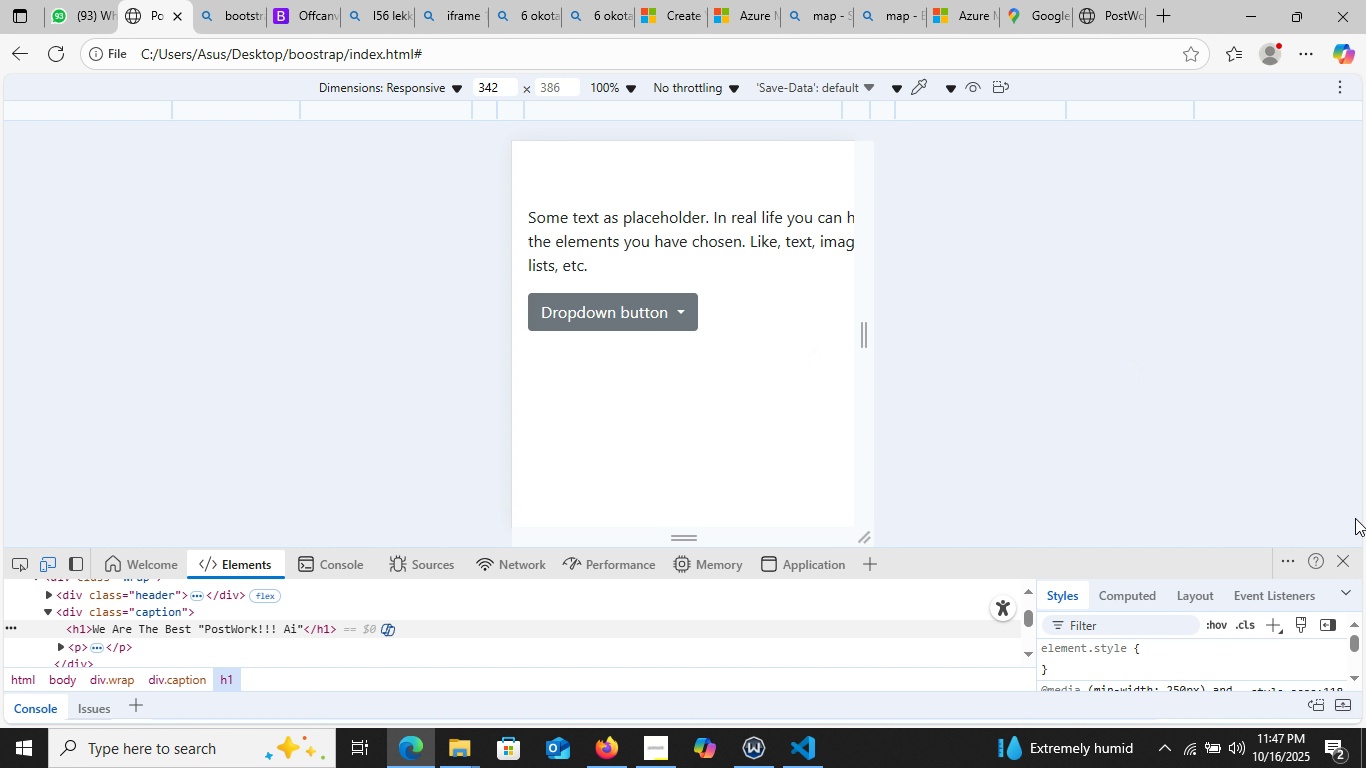 
left_click([811, 360])
 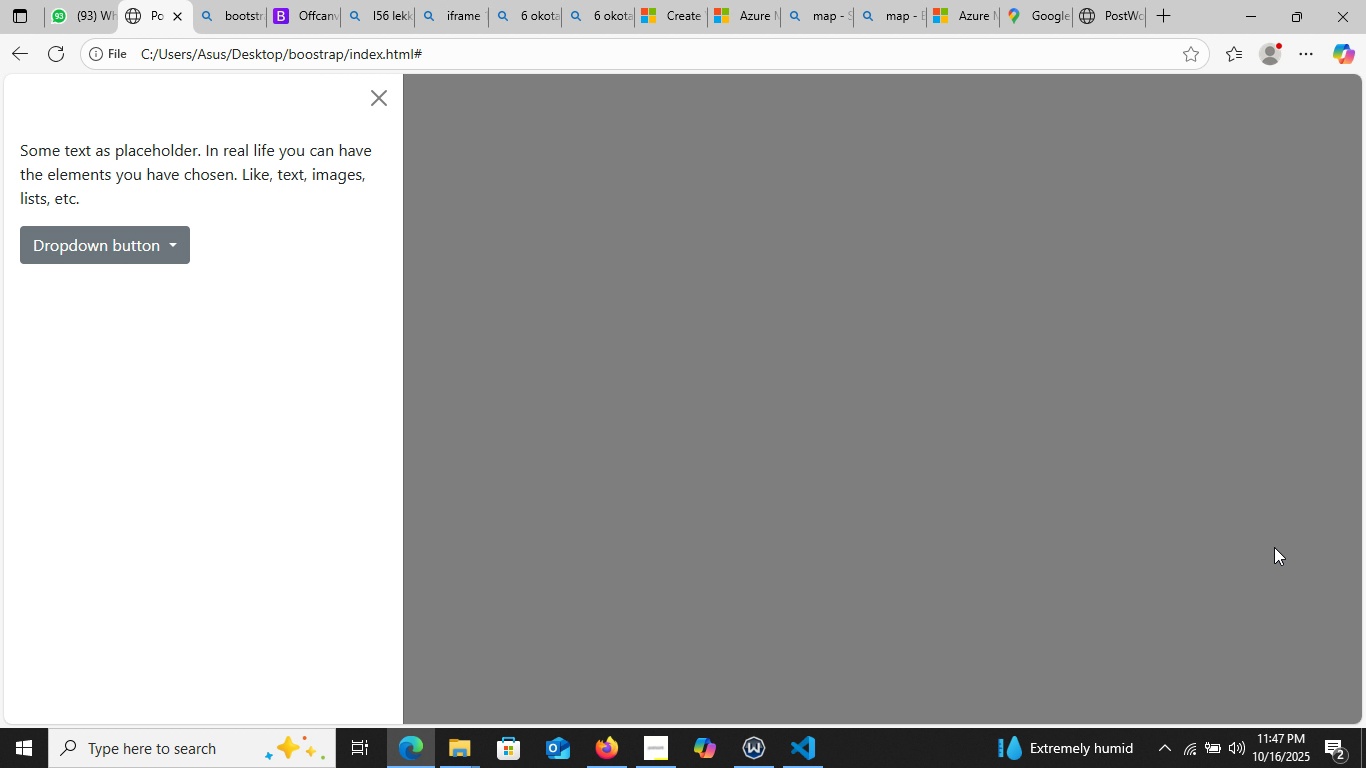 
left_click([1340, 558])
 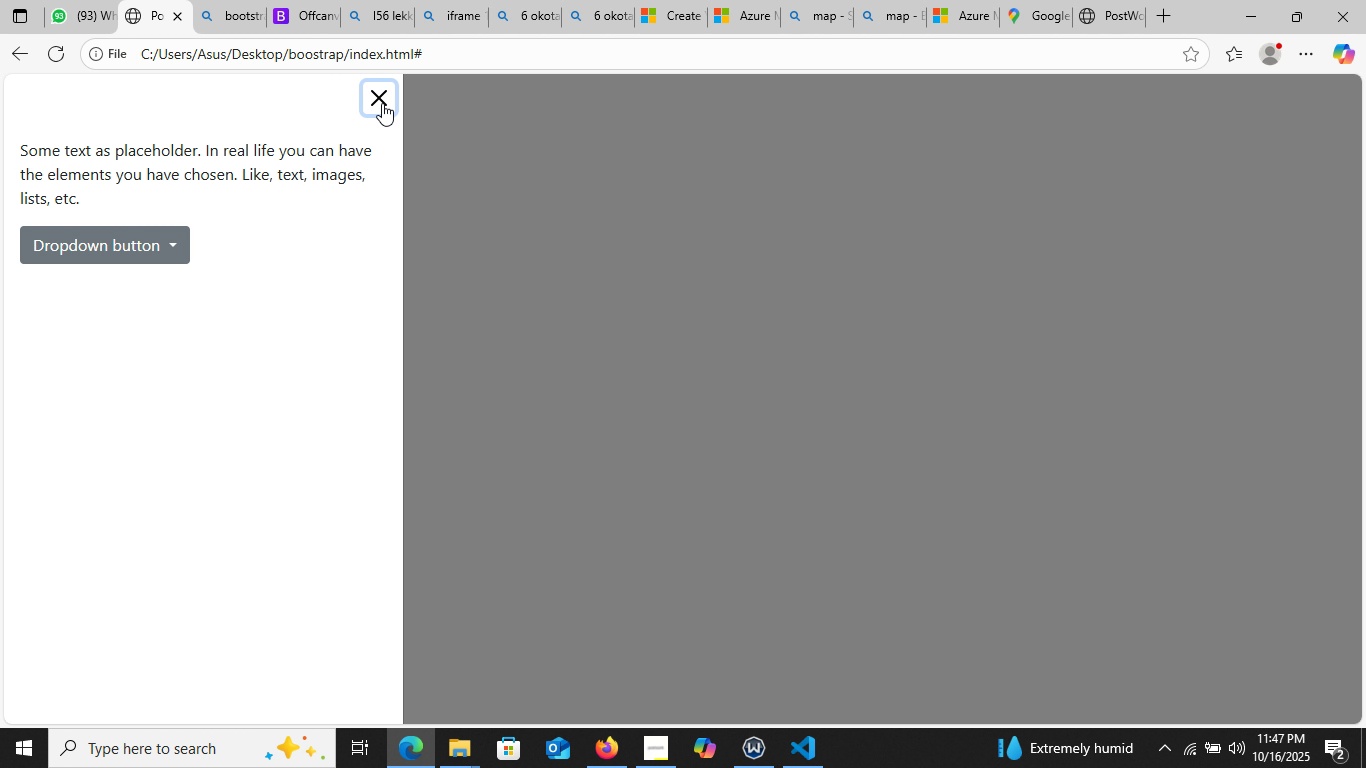 
left_click([382, 103])
 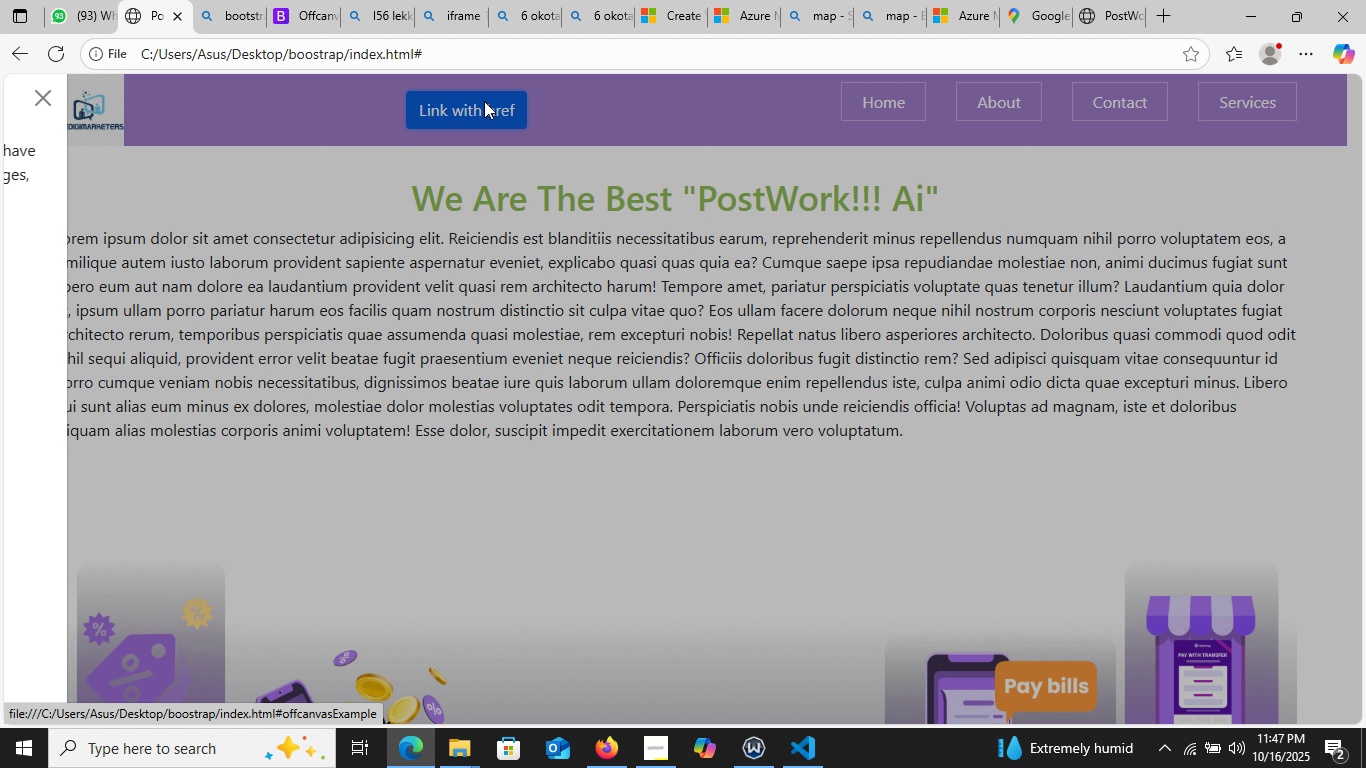 
left_click([484, 101])
 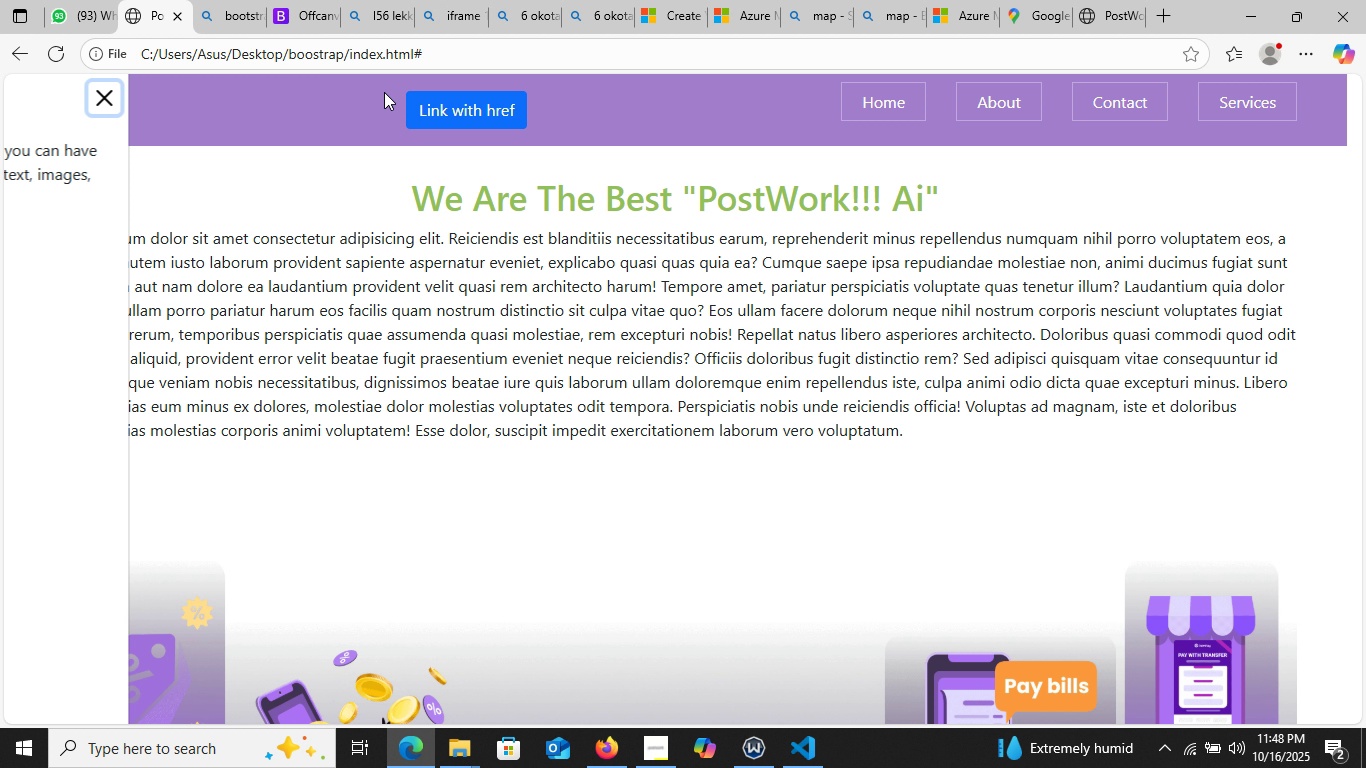 
left_click([384, 92])
 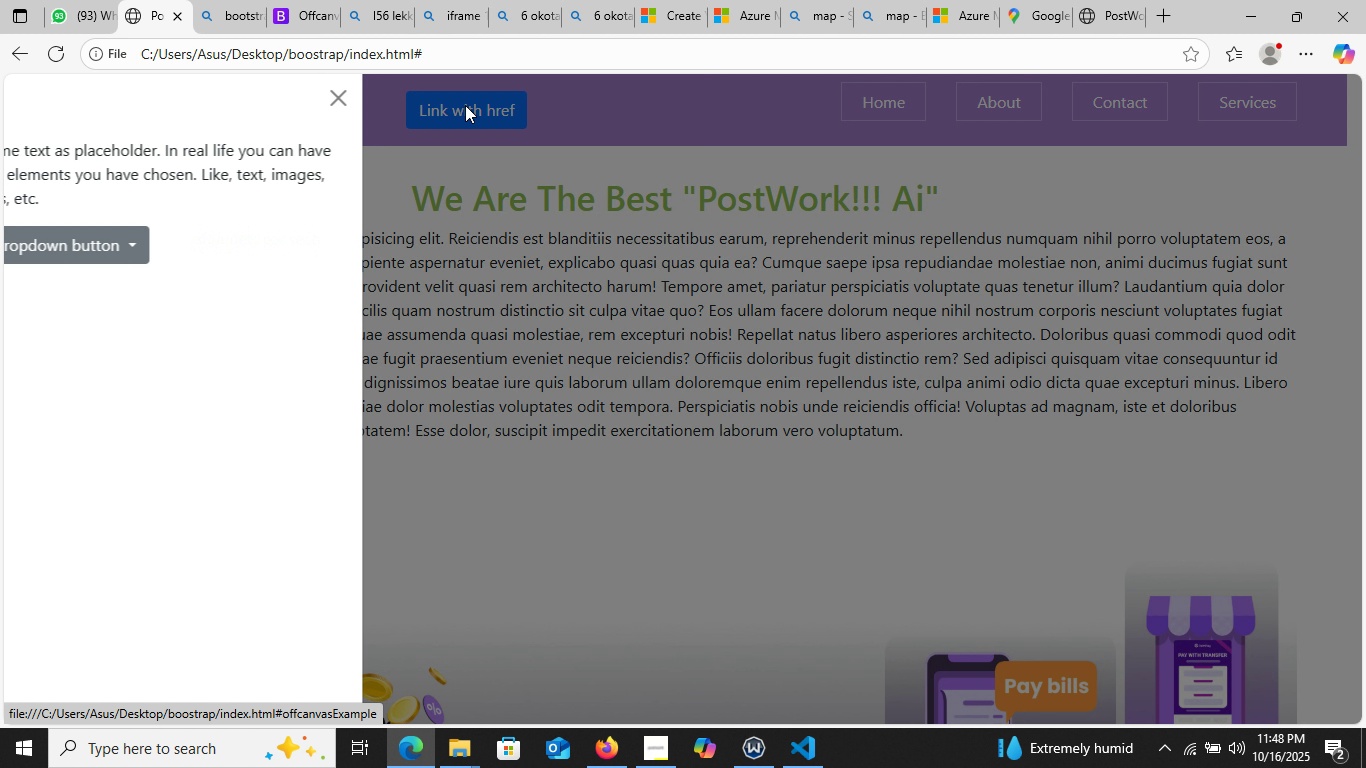 
left_click([465, 105])
 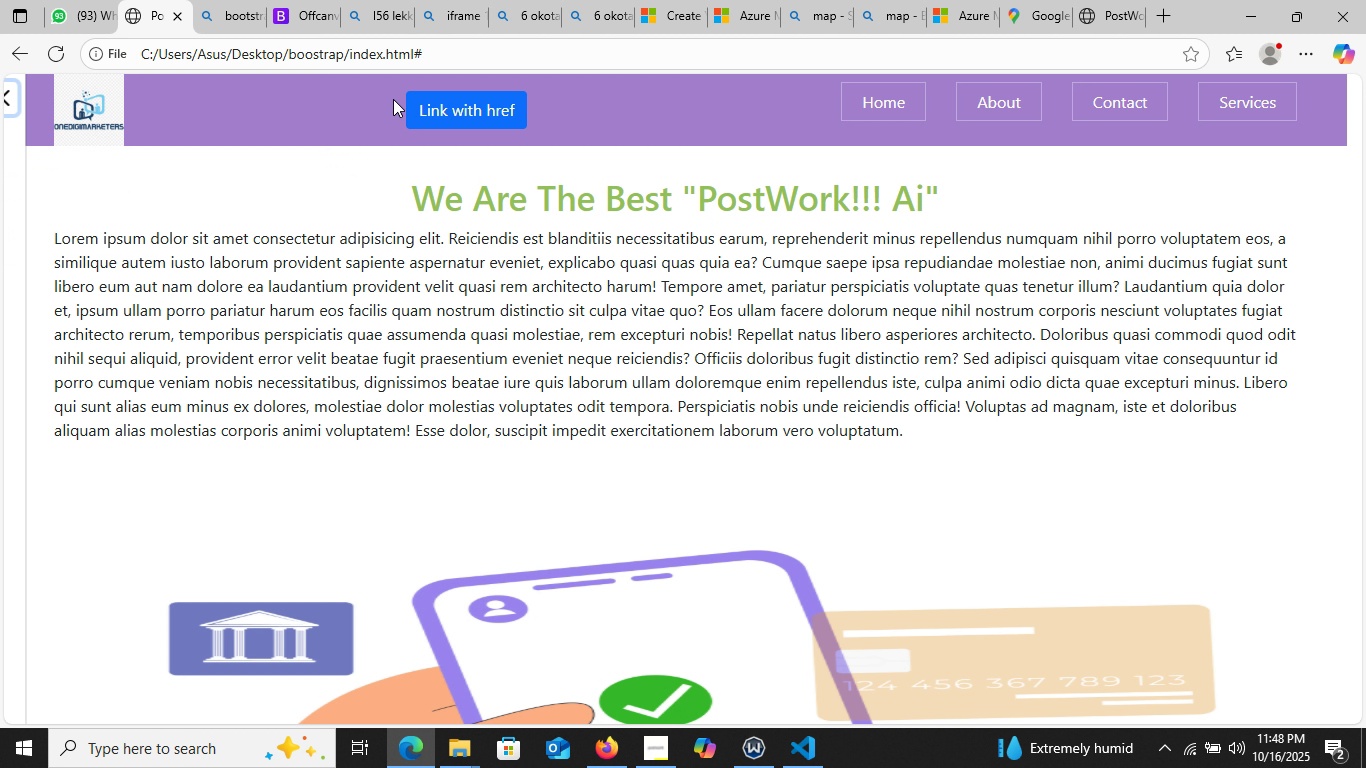 
left_click([384, 93])
 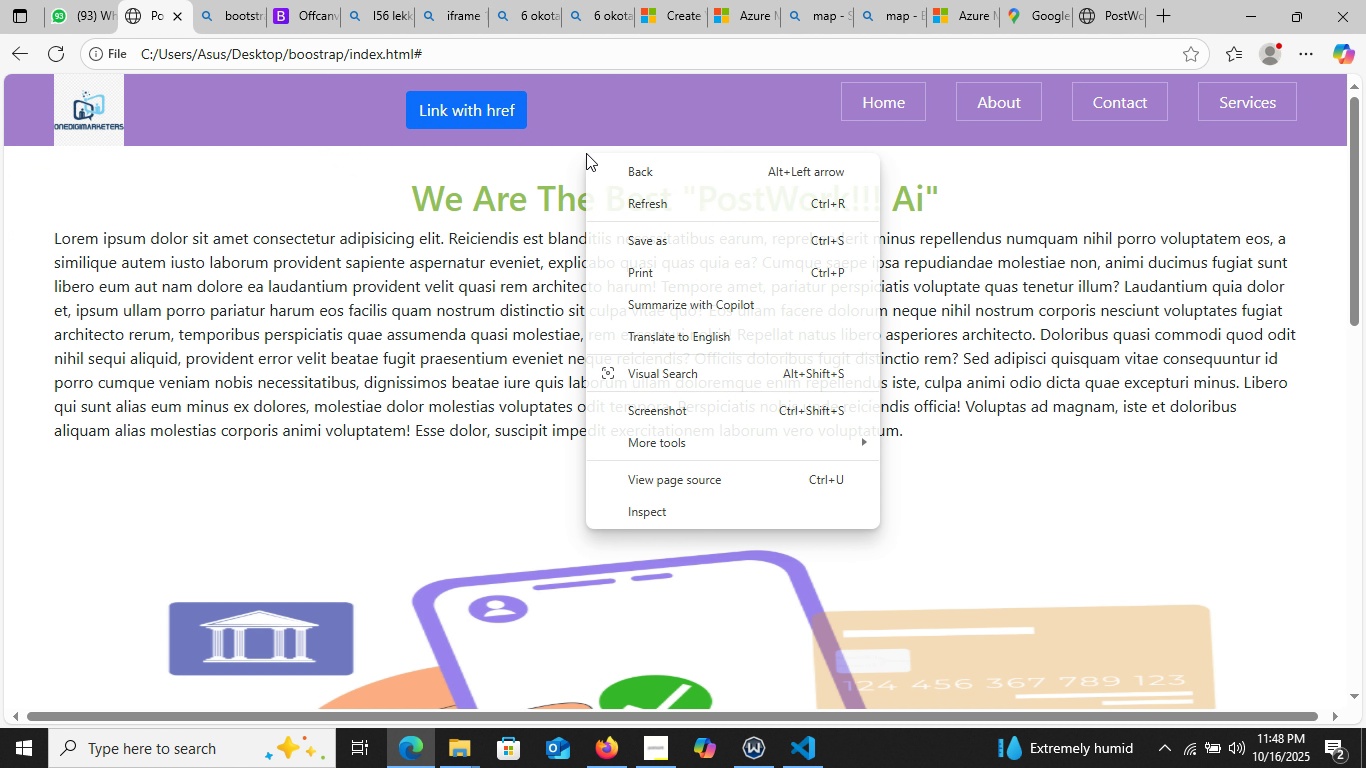 
right_click([586, 153])
 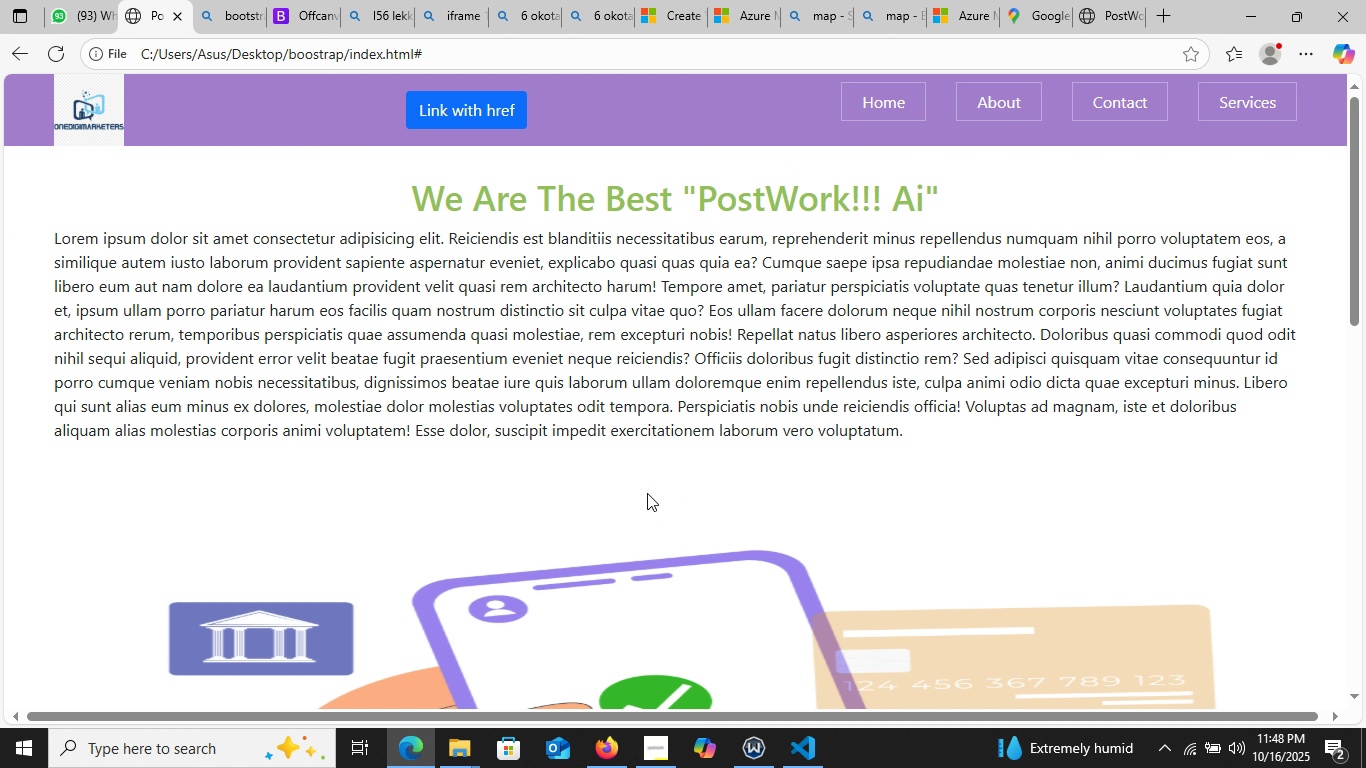 
left_click([658, 501])
 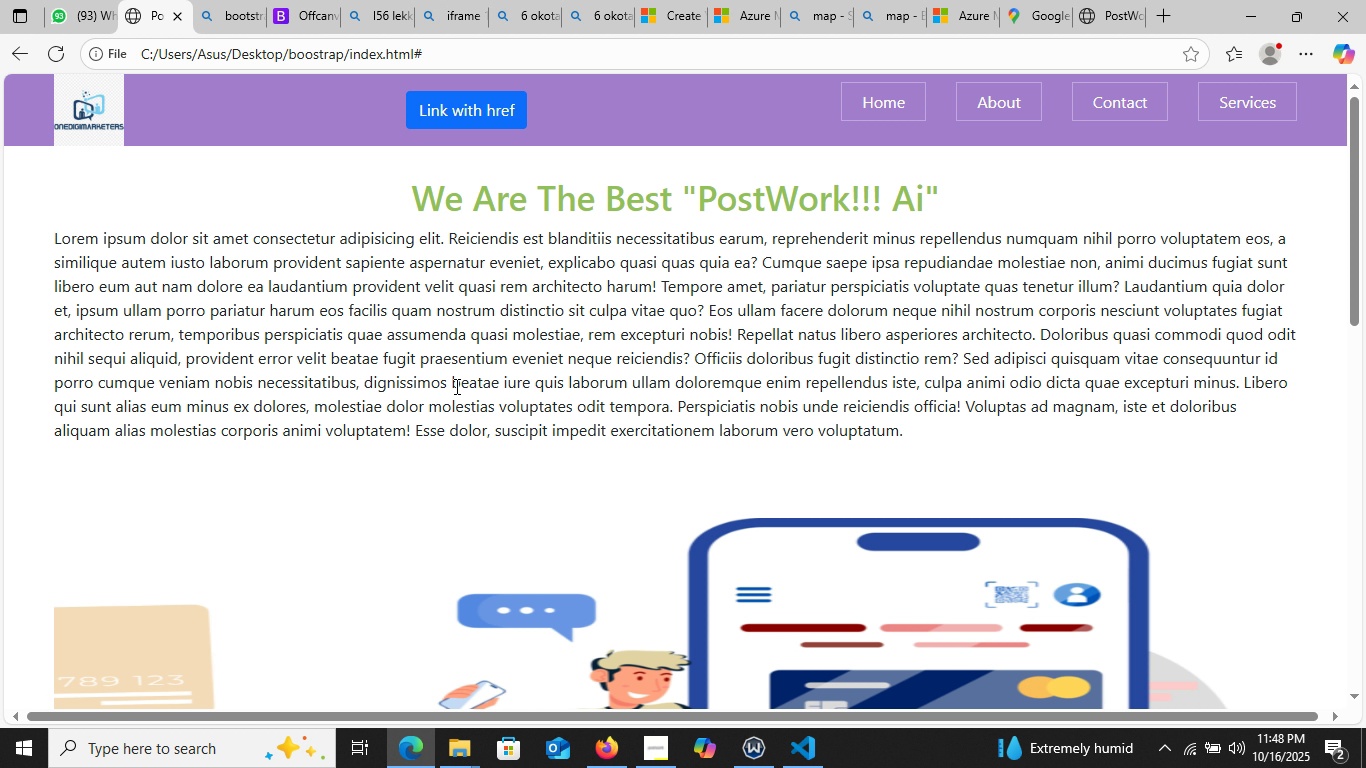 
mouse_move([446, 406])
 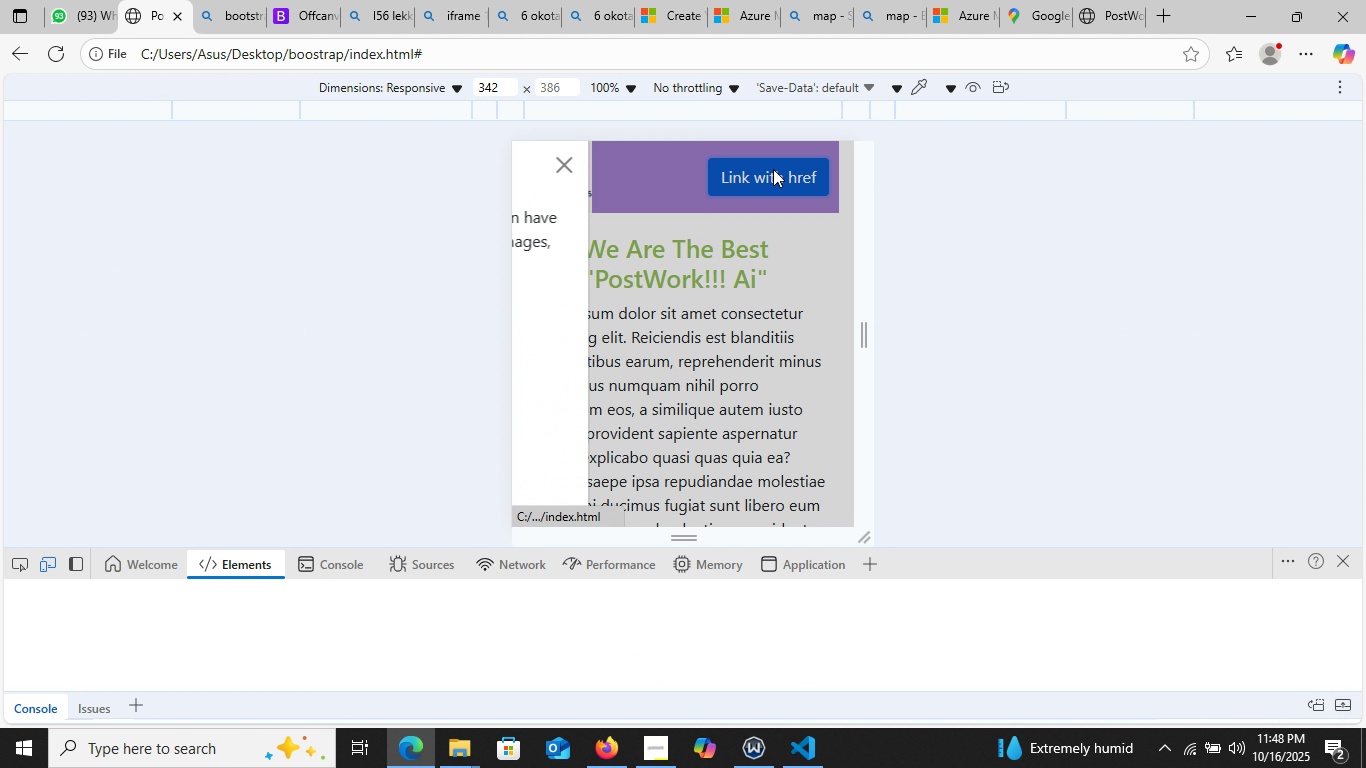 
left_click([773, 170])
 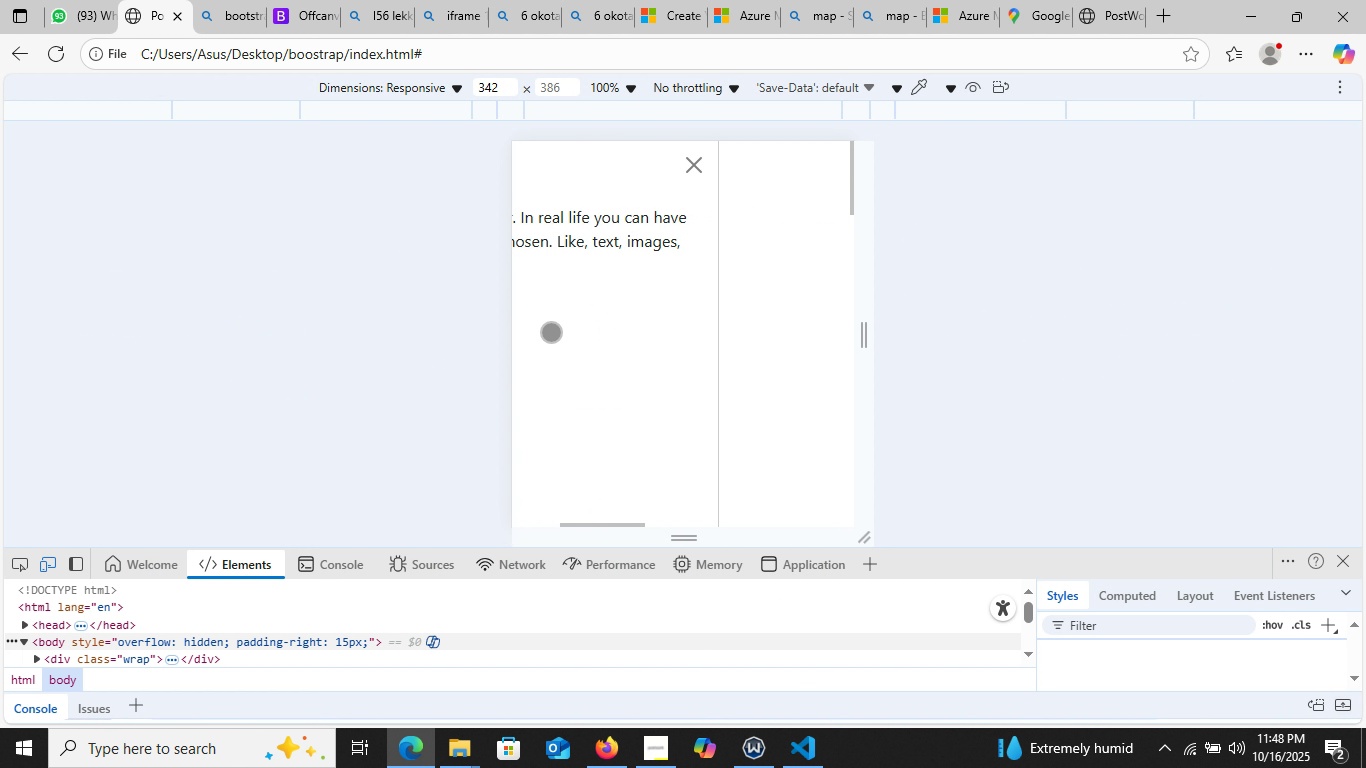 
left_click_drag(start_coordinate=[754, 331], to_coordinate=[886, 358])
 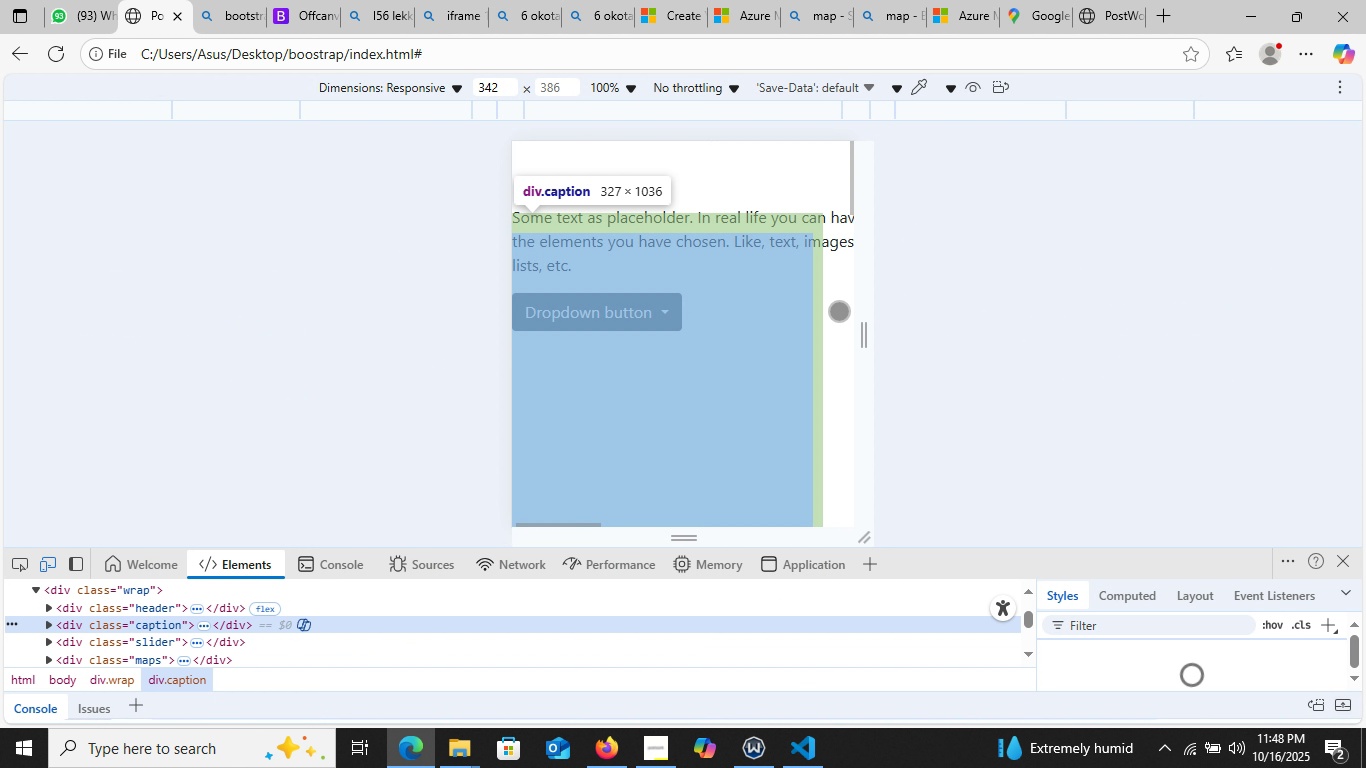 
left_click_drag(start_coordinate=[600, 320], to_coordinate=[902, 318])
 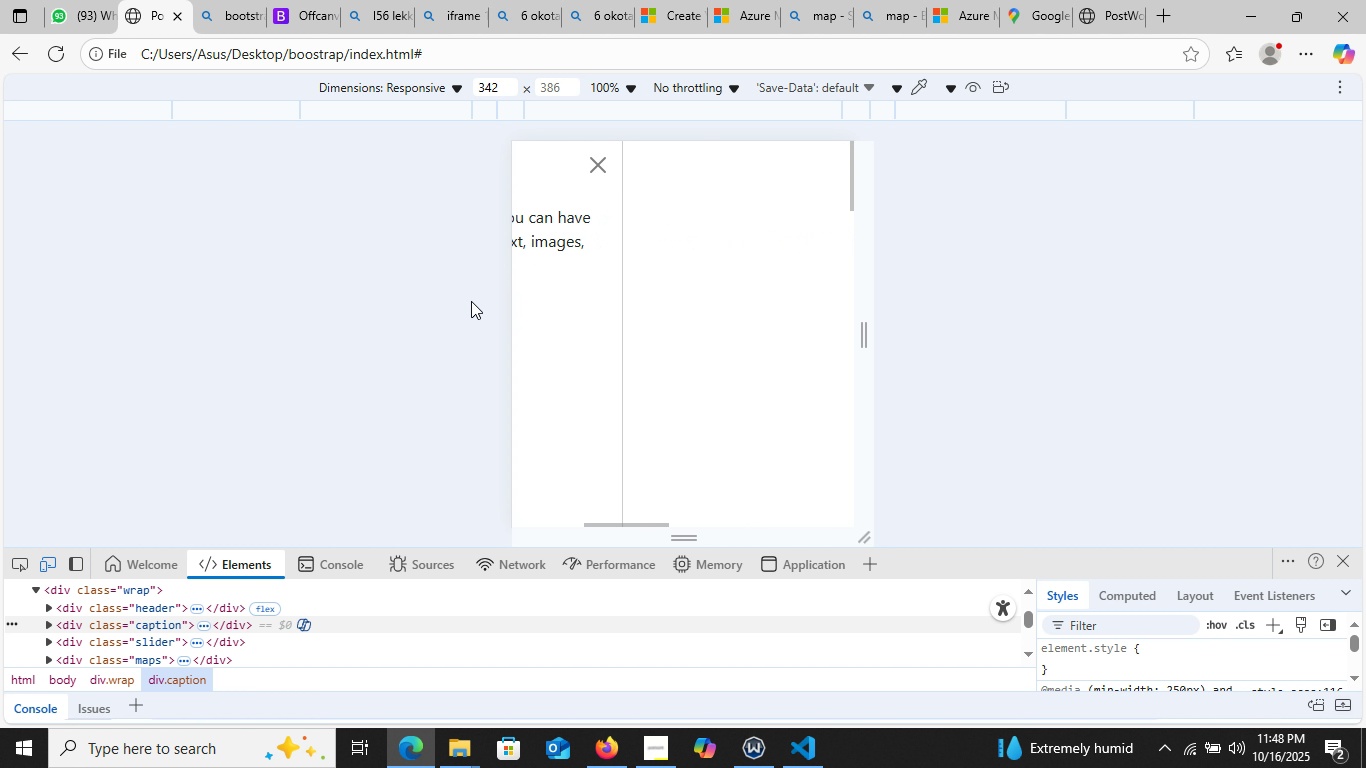 
left_click_drag(start_coordinate=[753, 291], to_coordinate=[472, 301])
 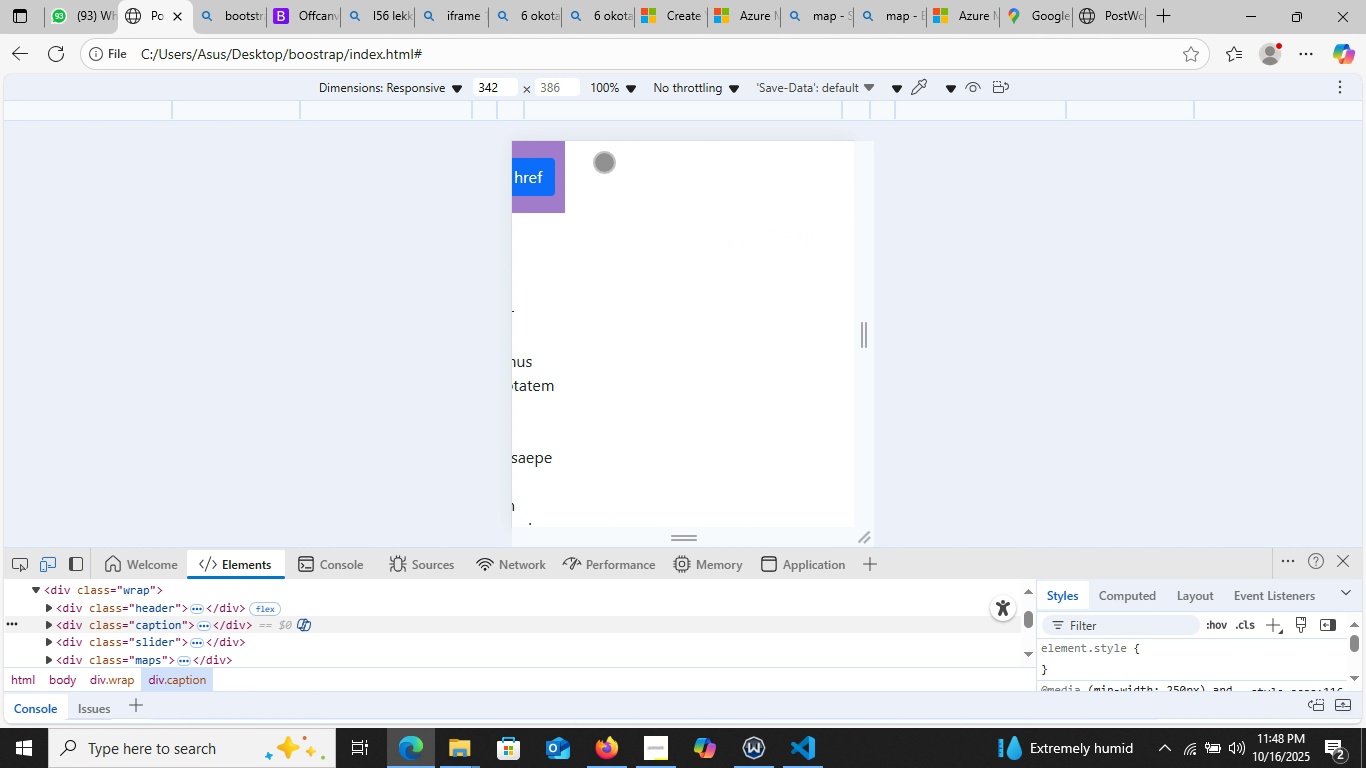 
left_click([600, 161])
 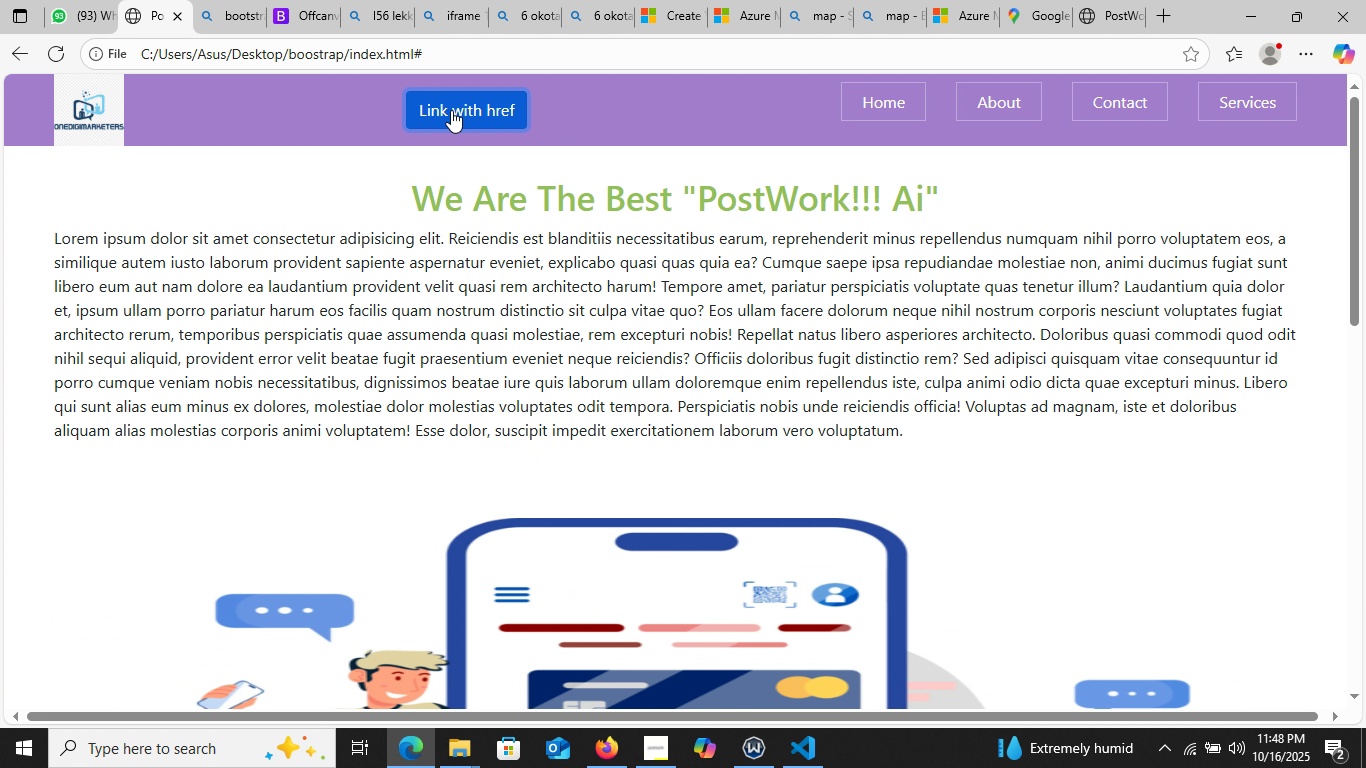 
left_click([451, 107])
 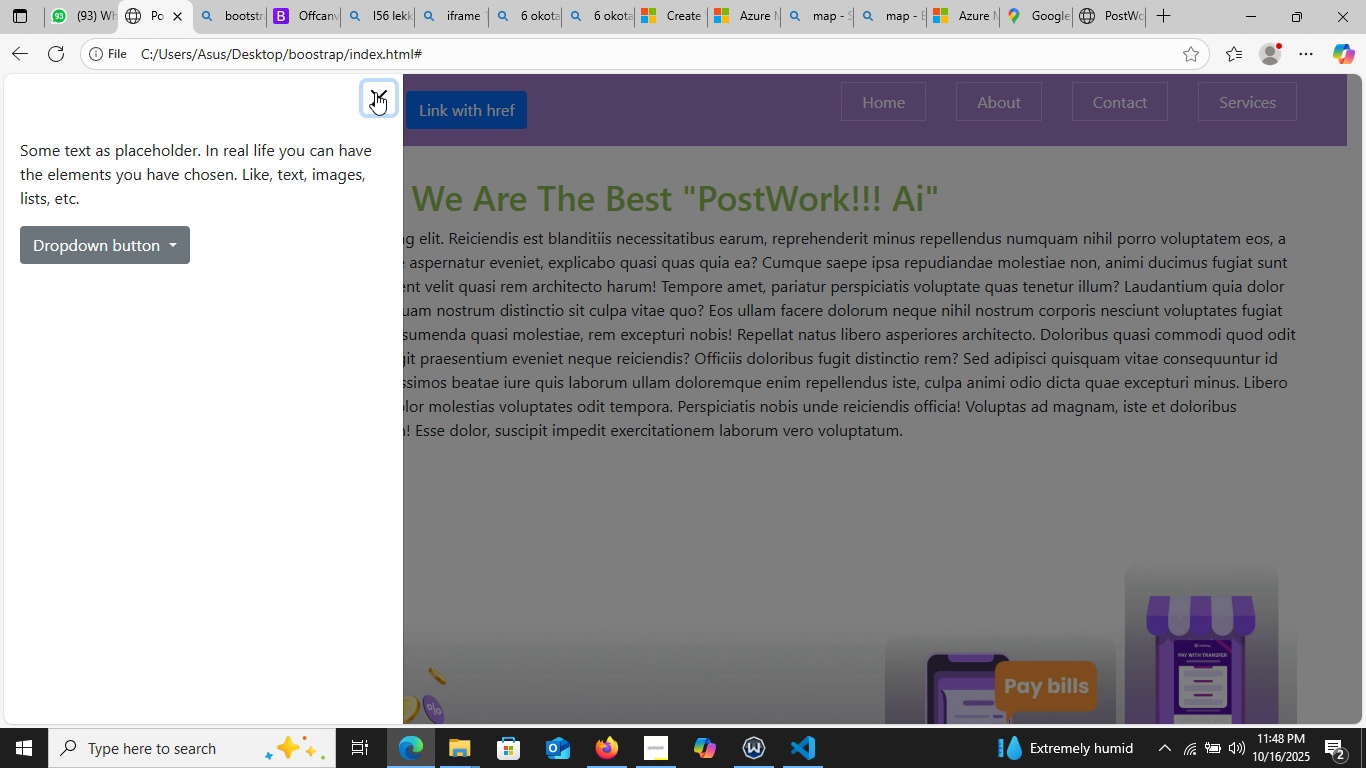 
wait(5.55)
 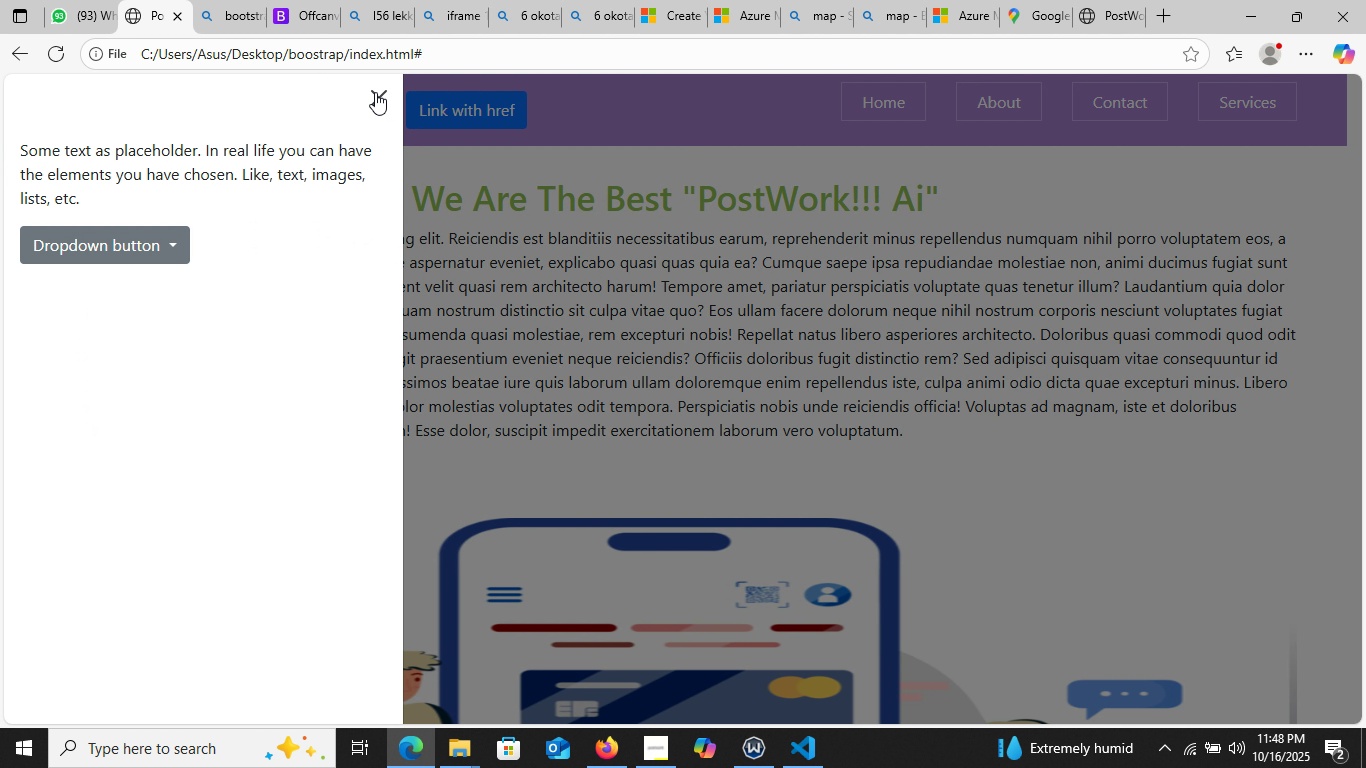 
left_click([375, 92])
 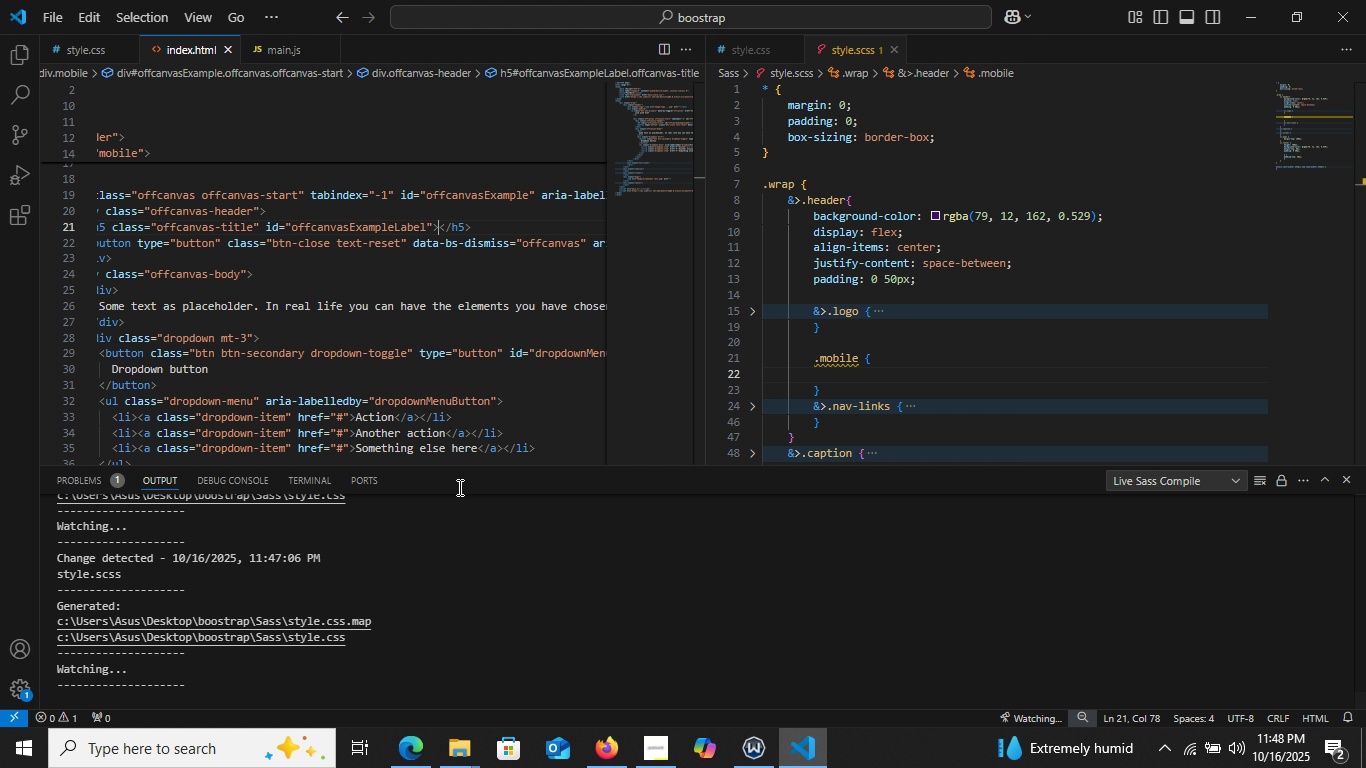 
left_click([801, 753])
 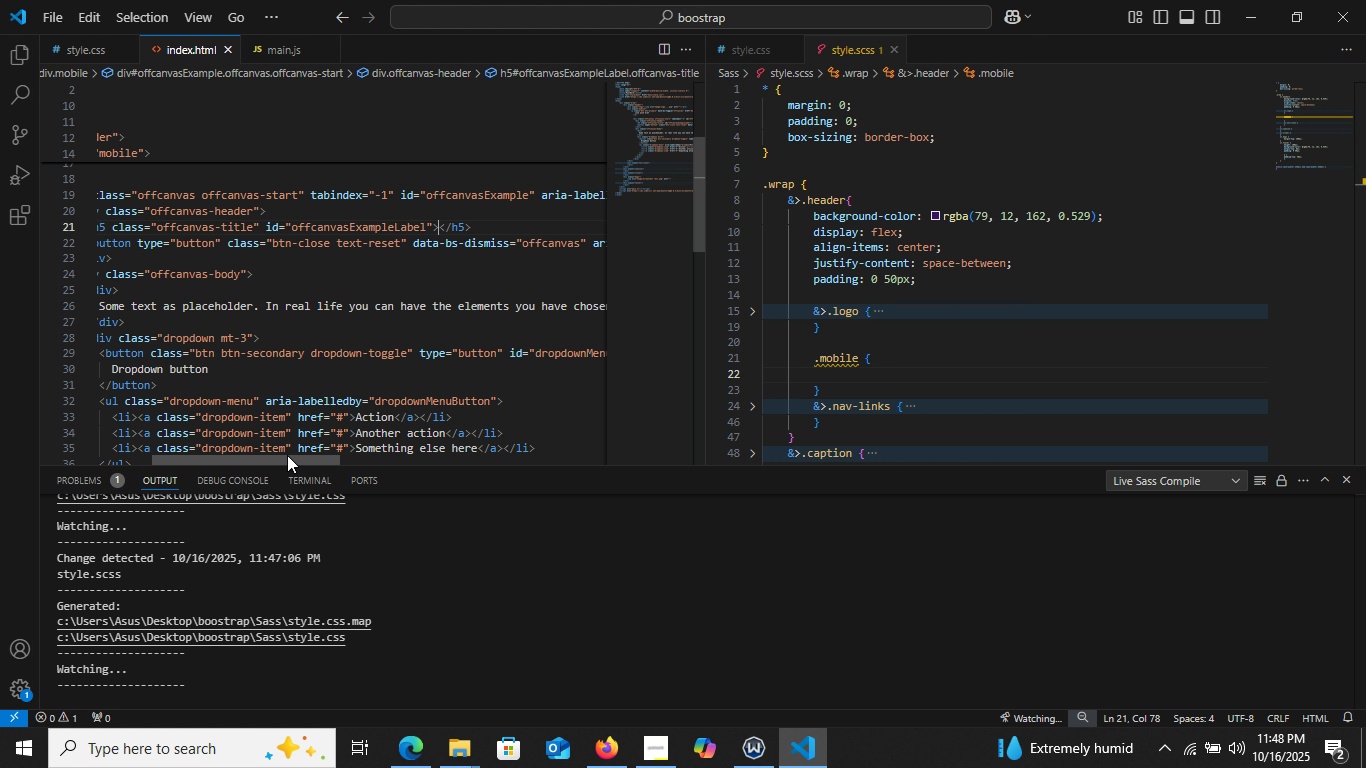 
wait(5.14)
 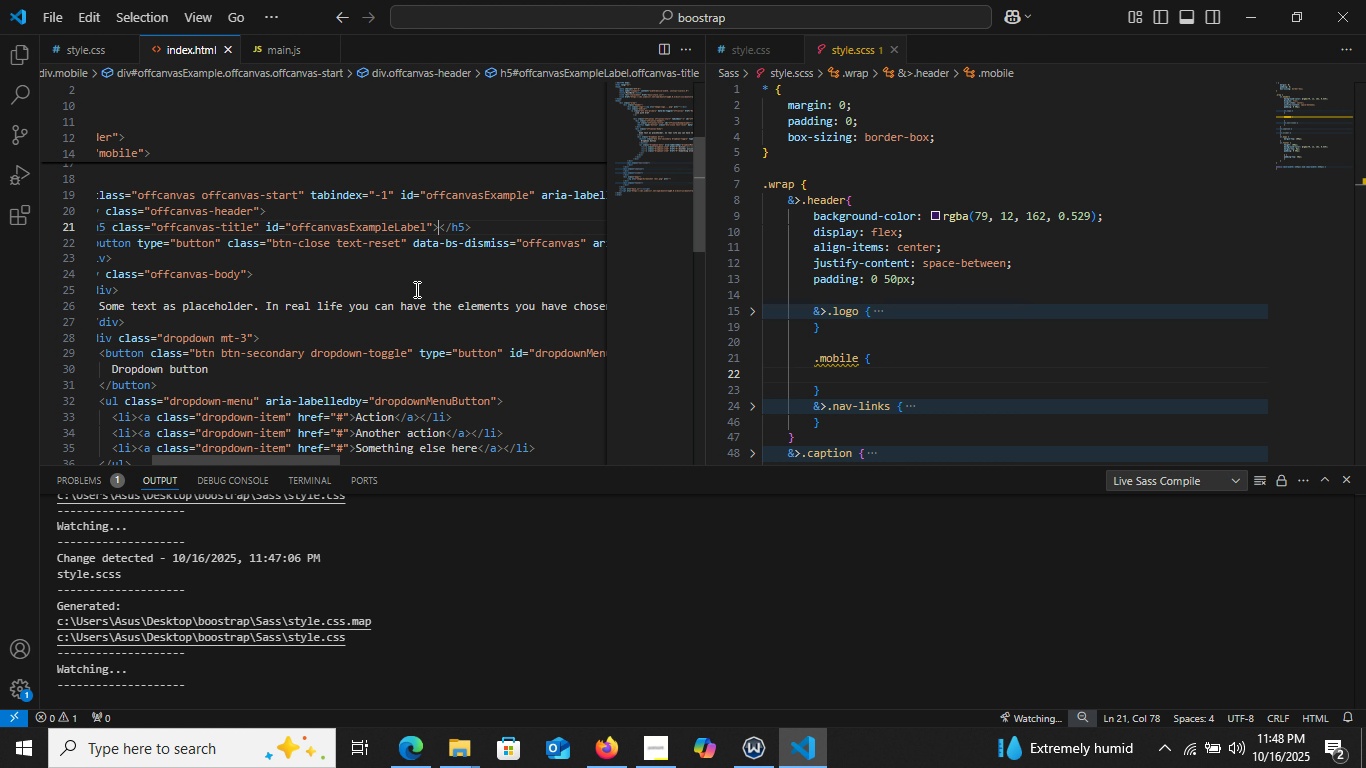 
left_click_drag(start_coordinate=[287, 455], to_coordinate=[243, 452])
 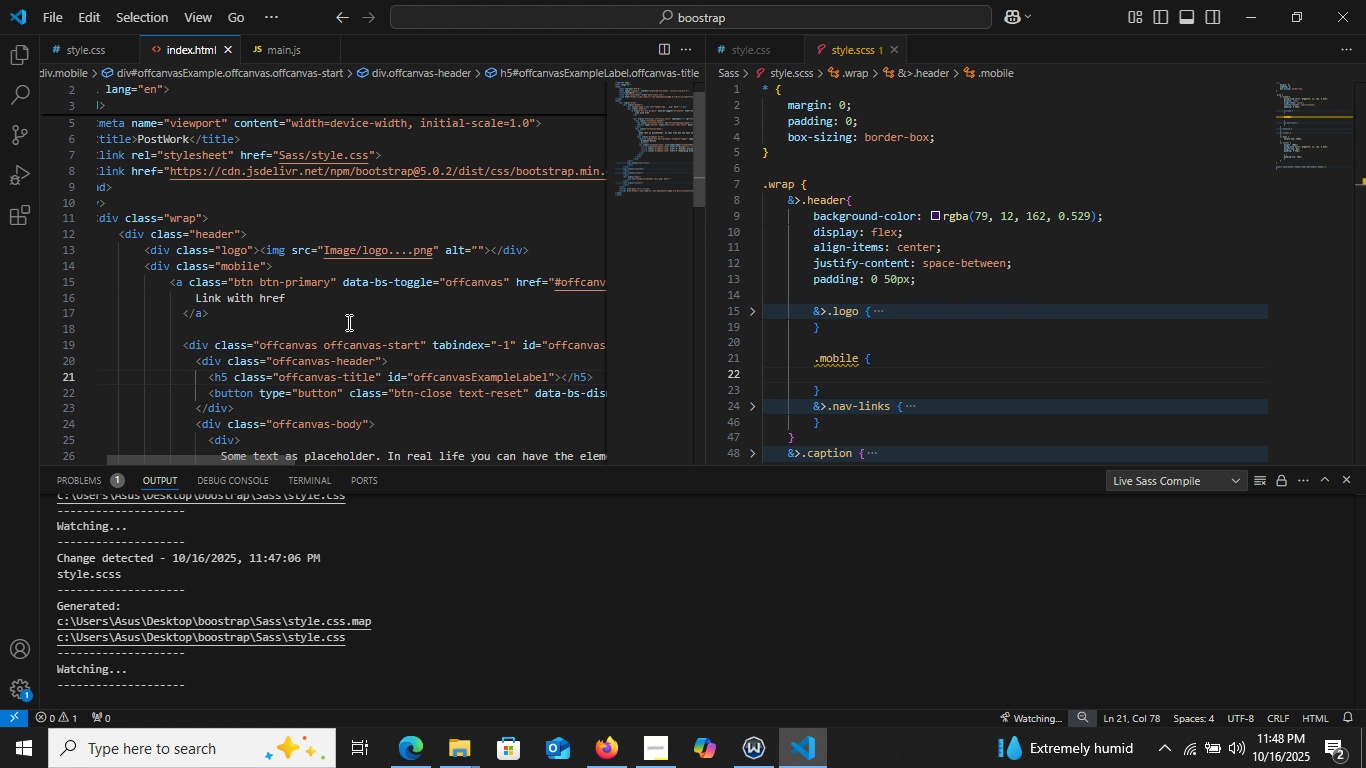 
scroll: coordinate [348, 323], scroll_direction: up, amount: 3.0
 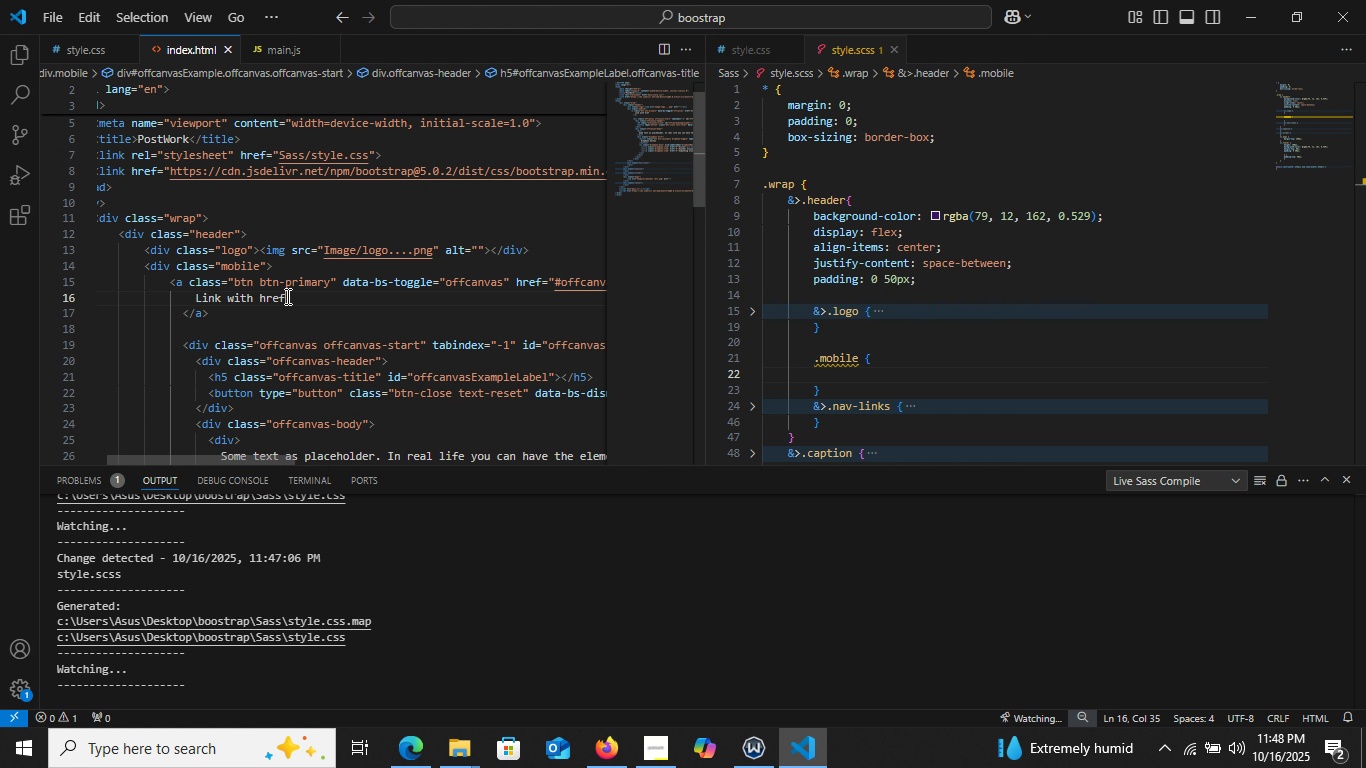 
left_click([286, 296])
 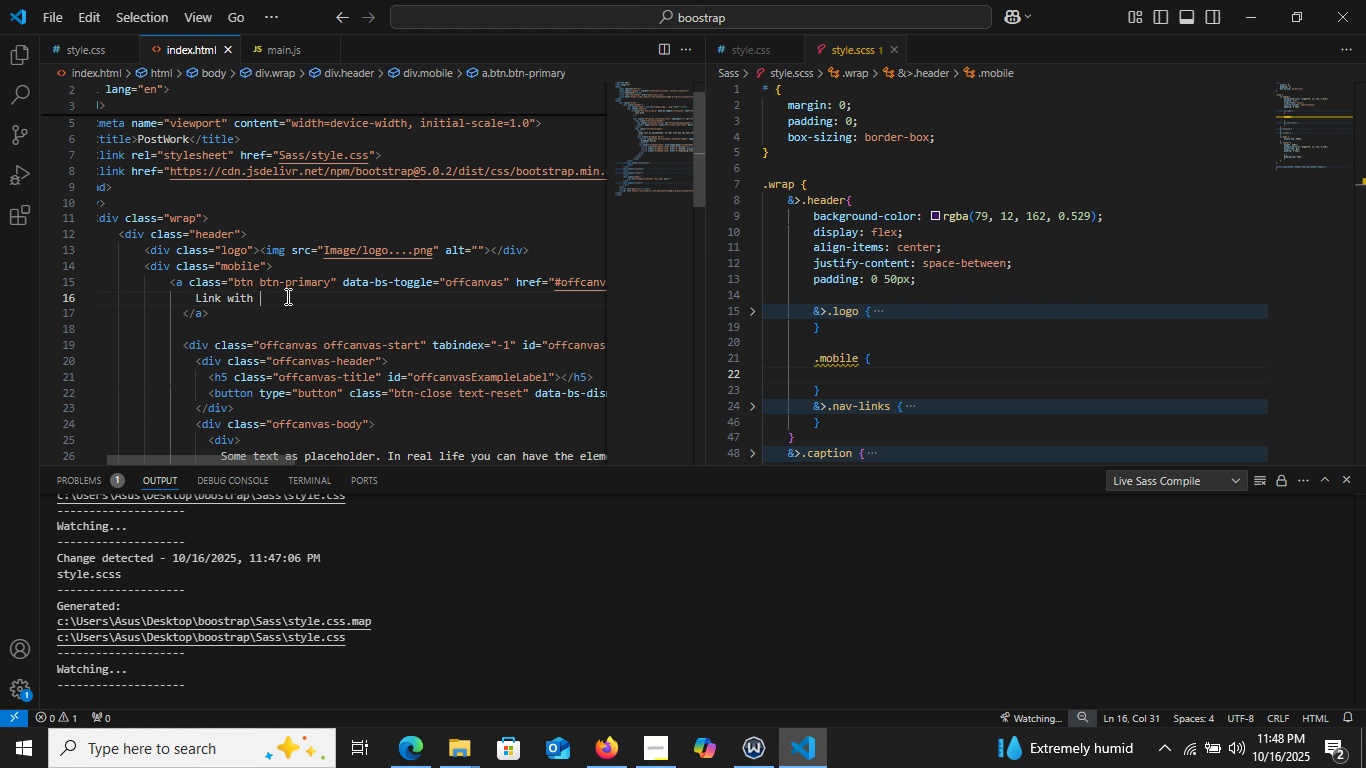 
key(Backspace)
key(Backspace)
key(Backspace)
key(Backspace)
key(Backspace)
key(Backspace)
key(Backspace)
key(Backspace)
key(Backspace)
key(Backspace)
key(Backspace)
key(Backspace)
key(Backspace)
key(Backspace)
type(Menu)
 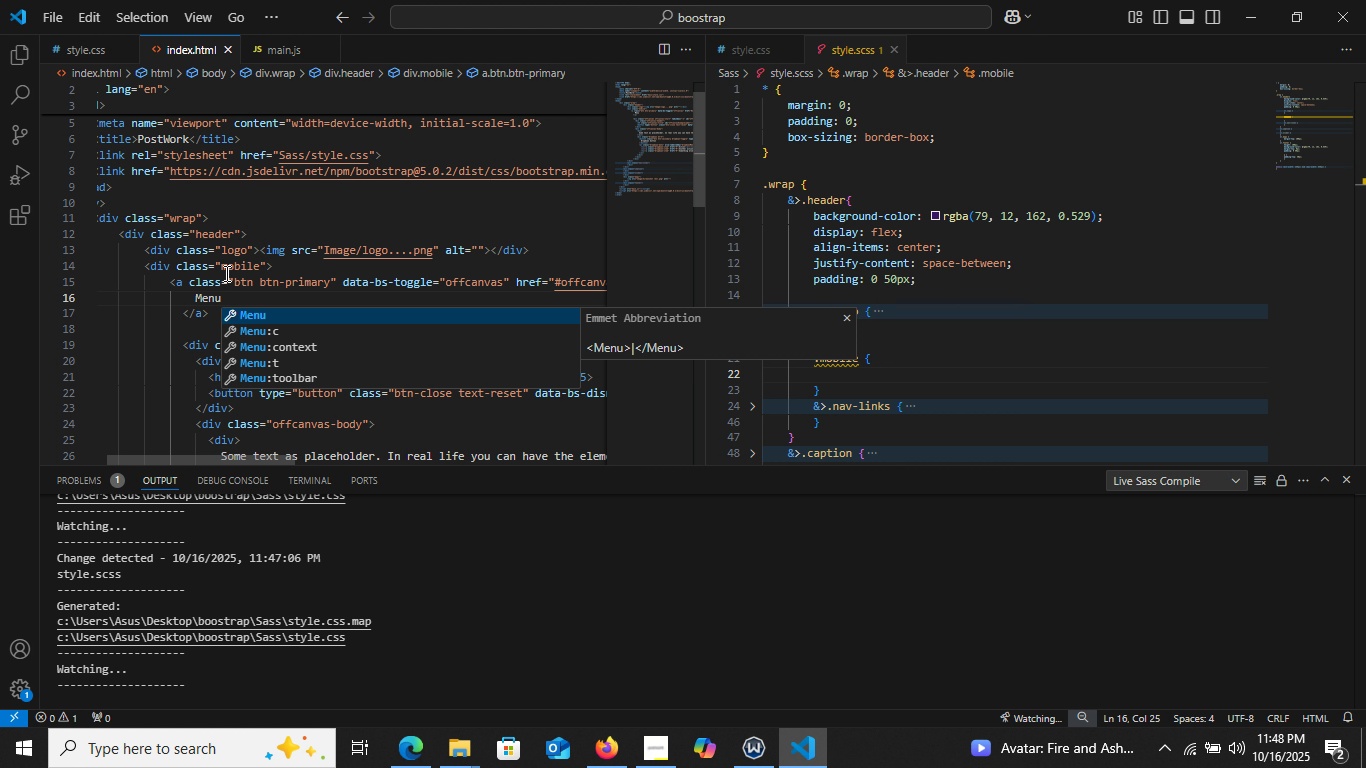 
left_click([408, 760])
 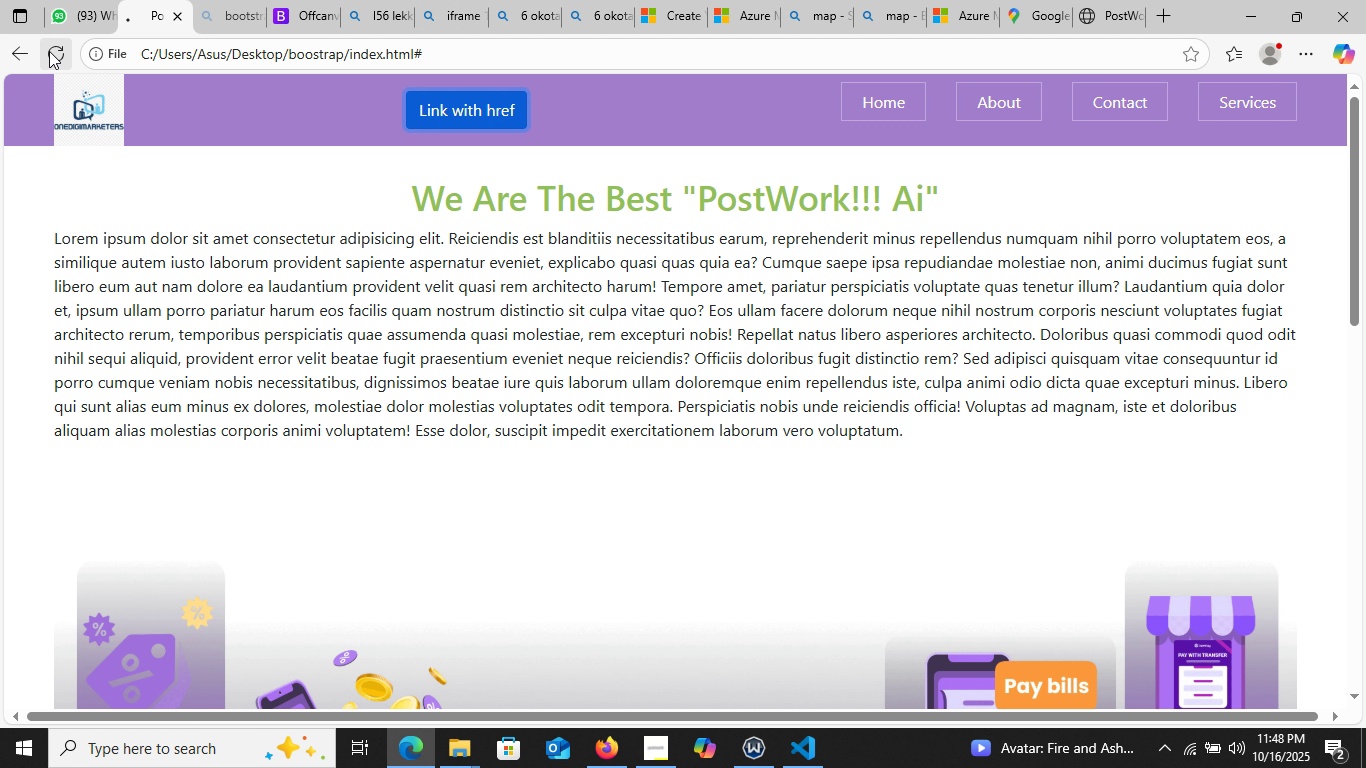 
left_click([49, 51])
 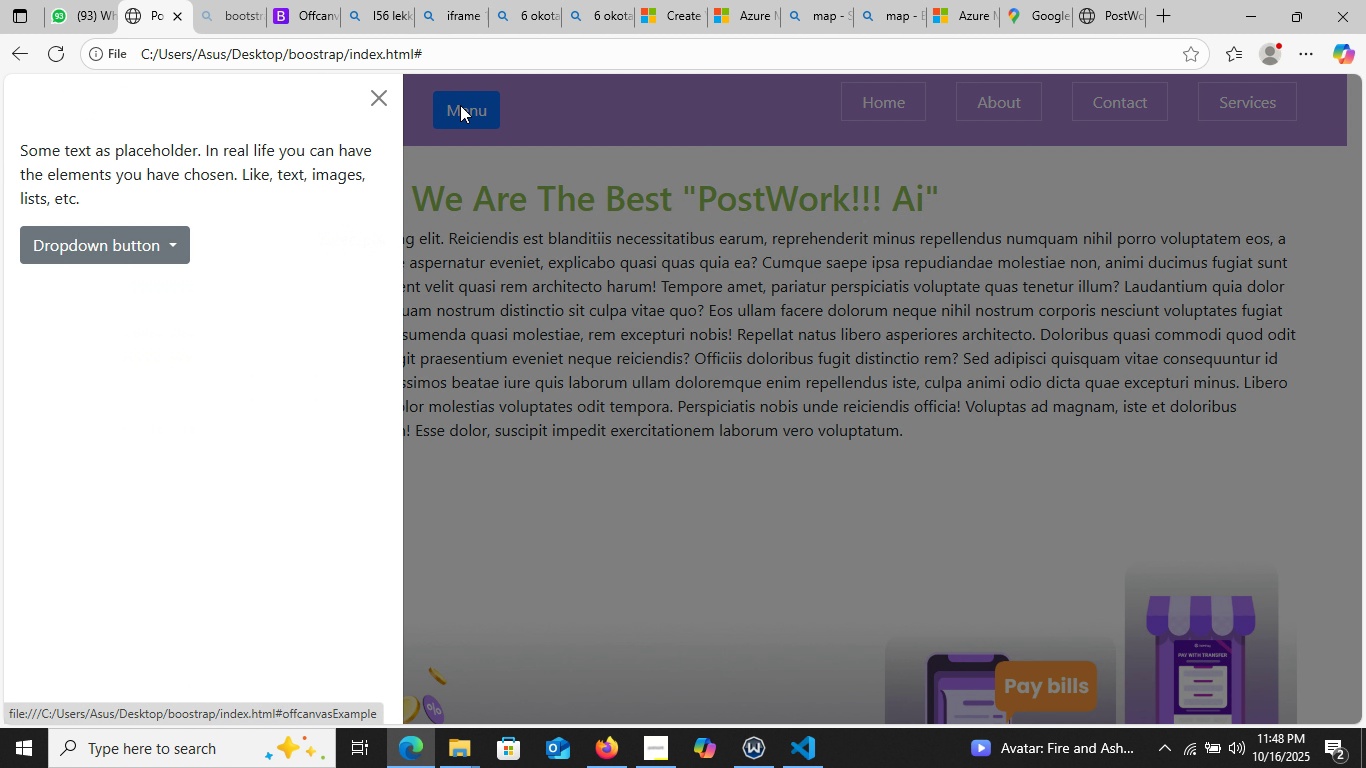 
left_click([460, 105])
 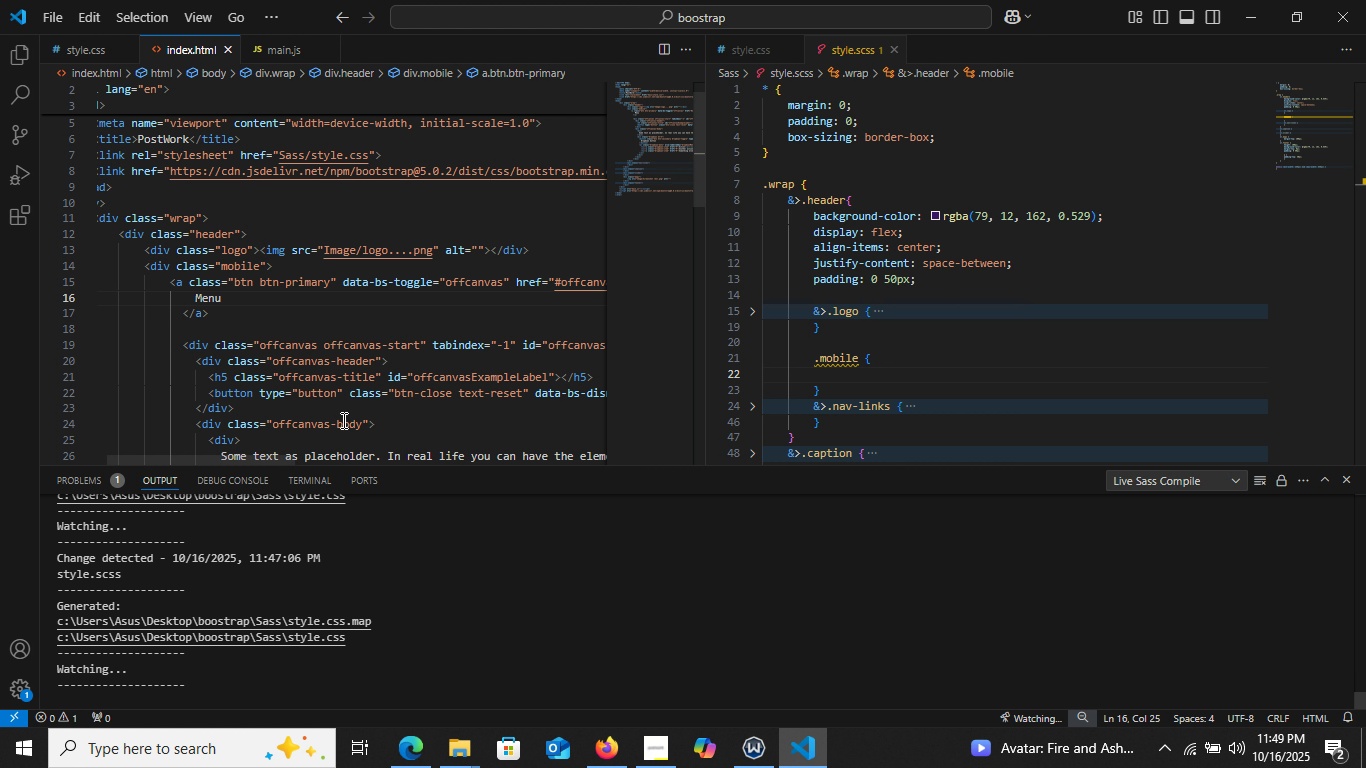 
scroll: coordinate [342, 409], scroll_direction: down, amount: 6.0
 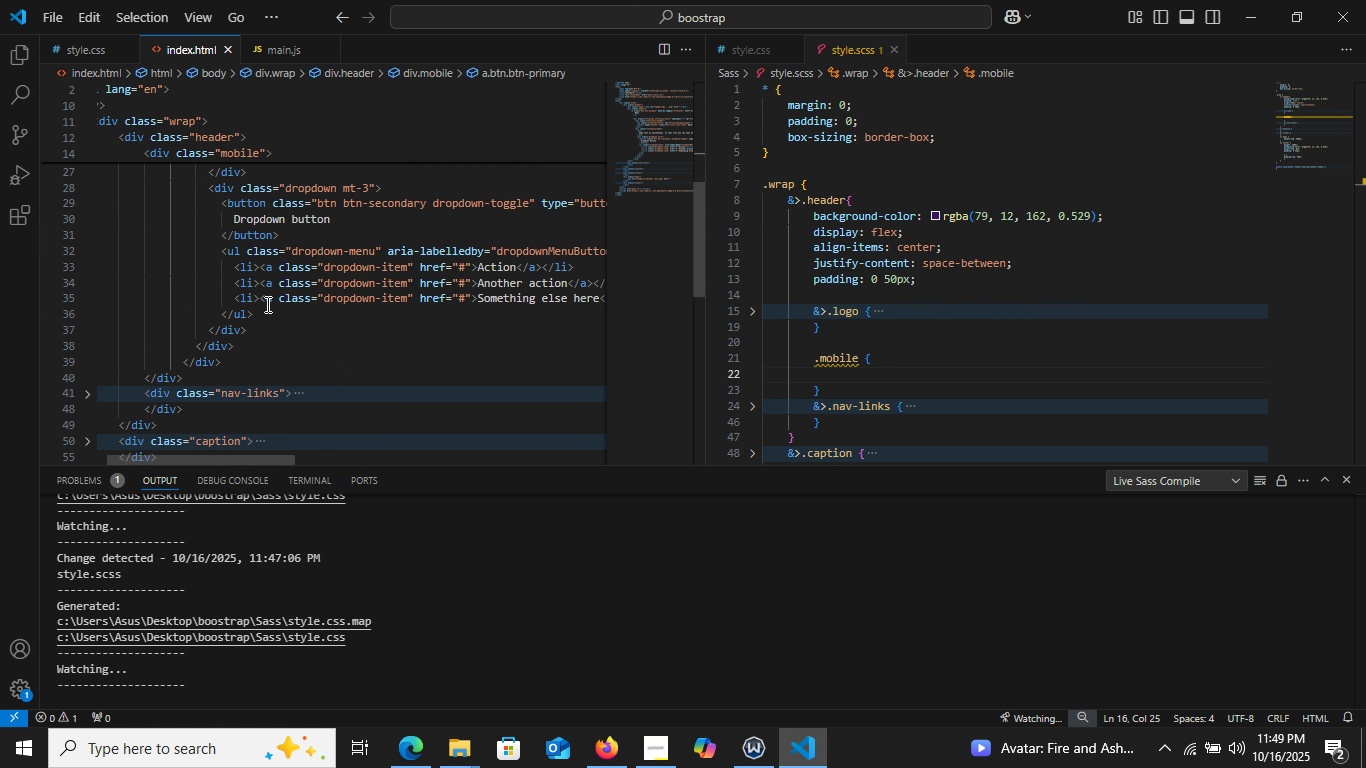 
wait(7.69)
 